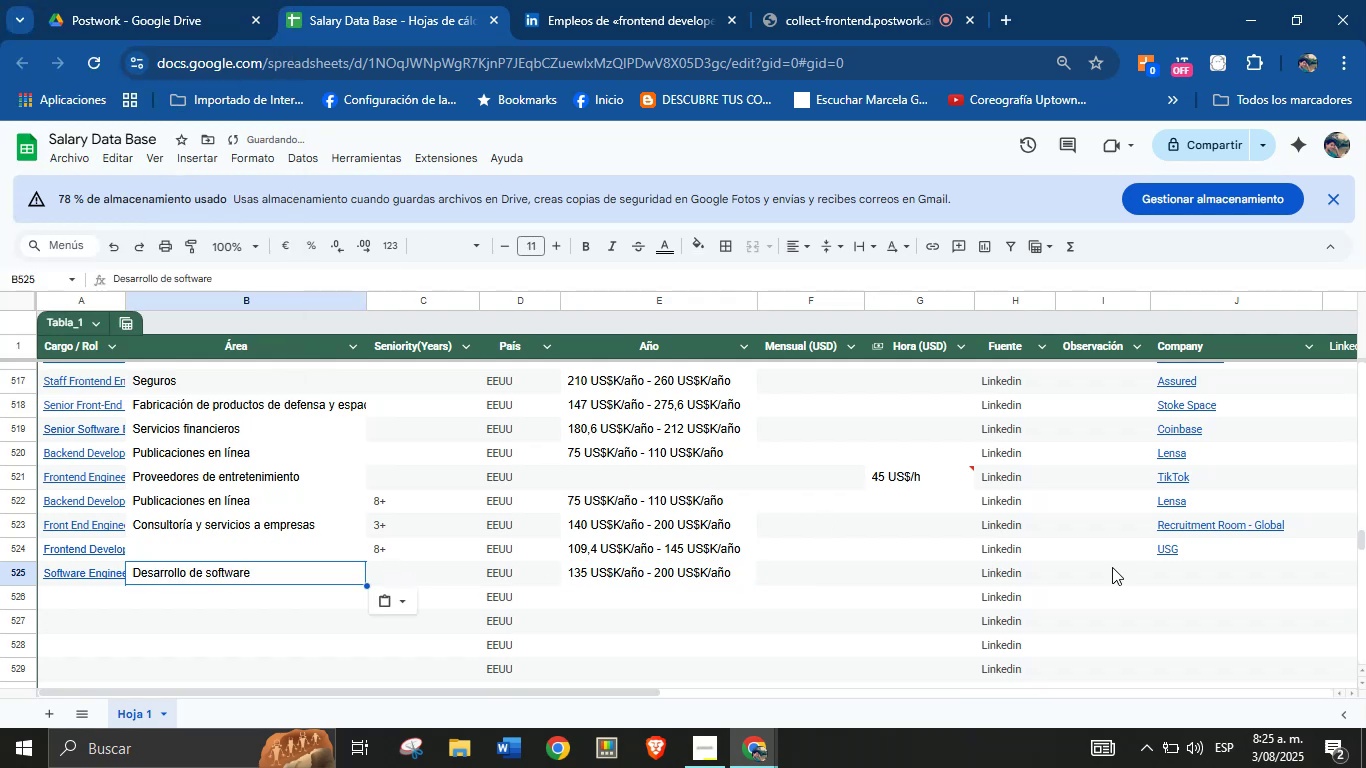 
left_click([1182, 568])
 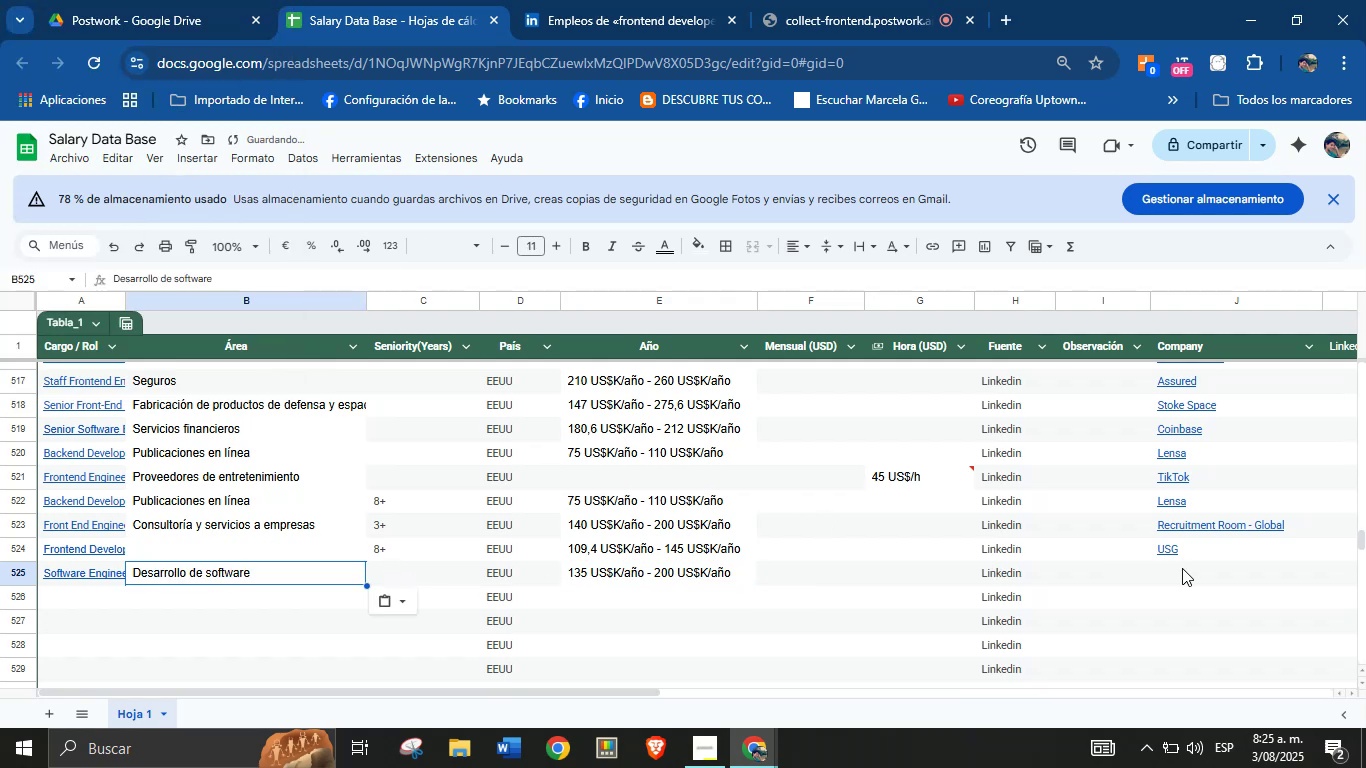 
key(Meta+MetaLeft)
 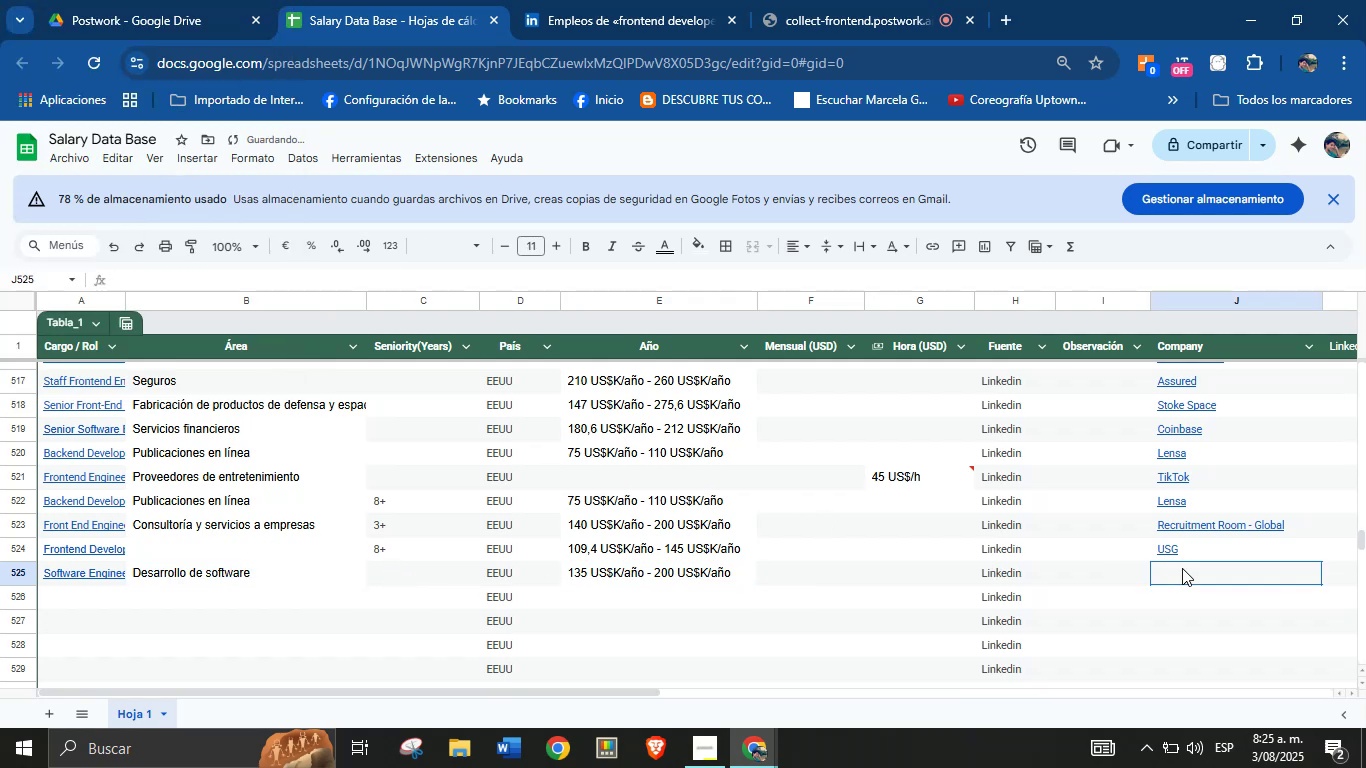 
key(Meta+MetaLeft)
 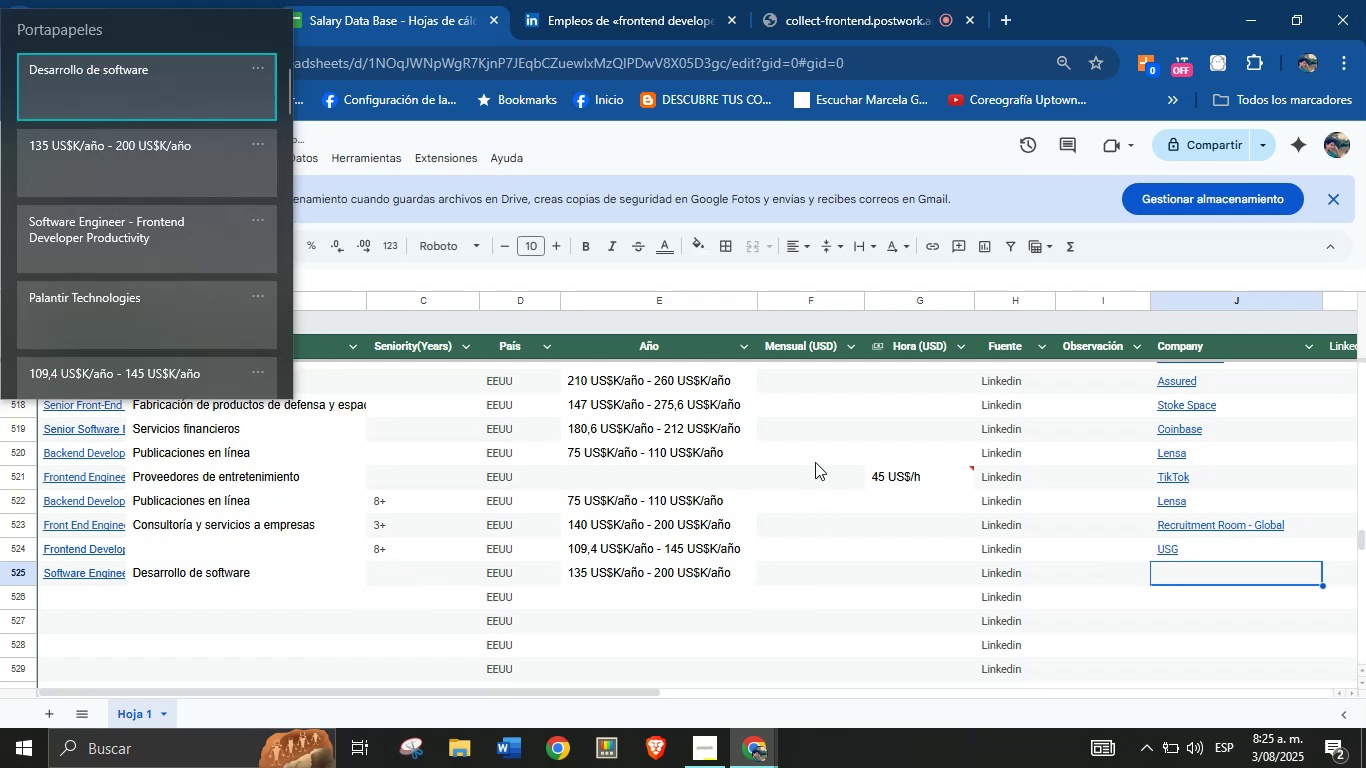 
key(Meta+V)
 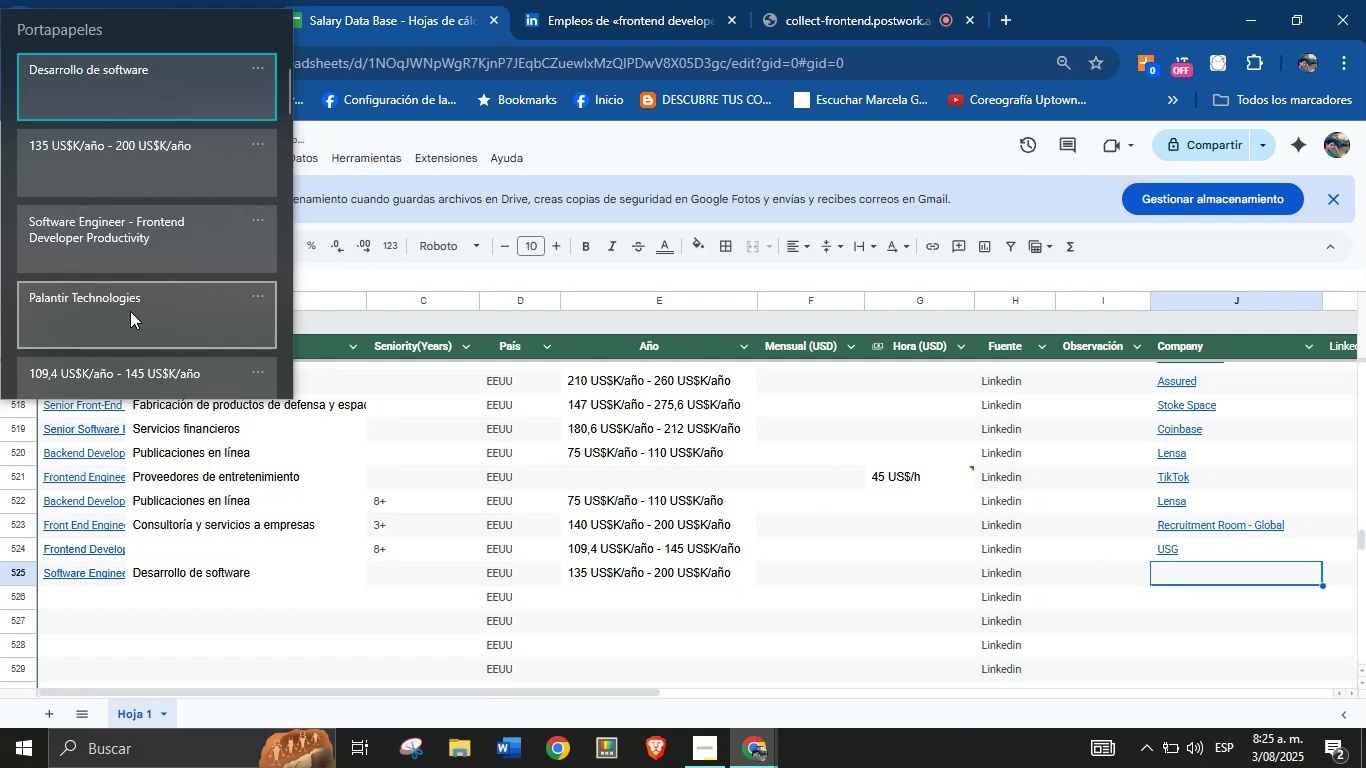 
left_click([130, 312])
 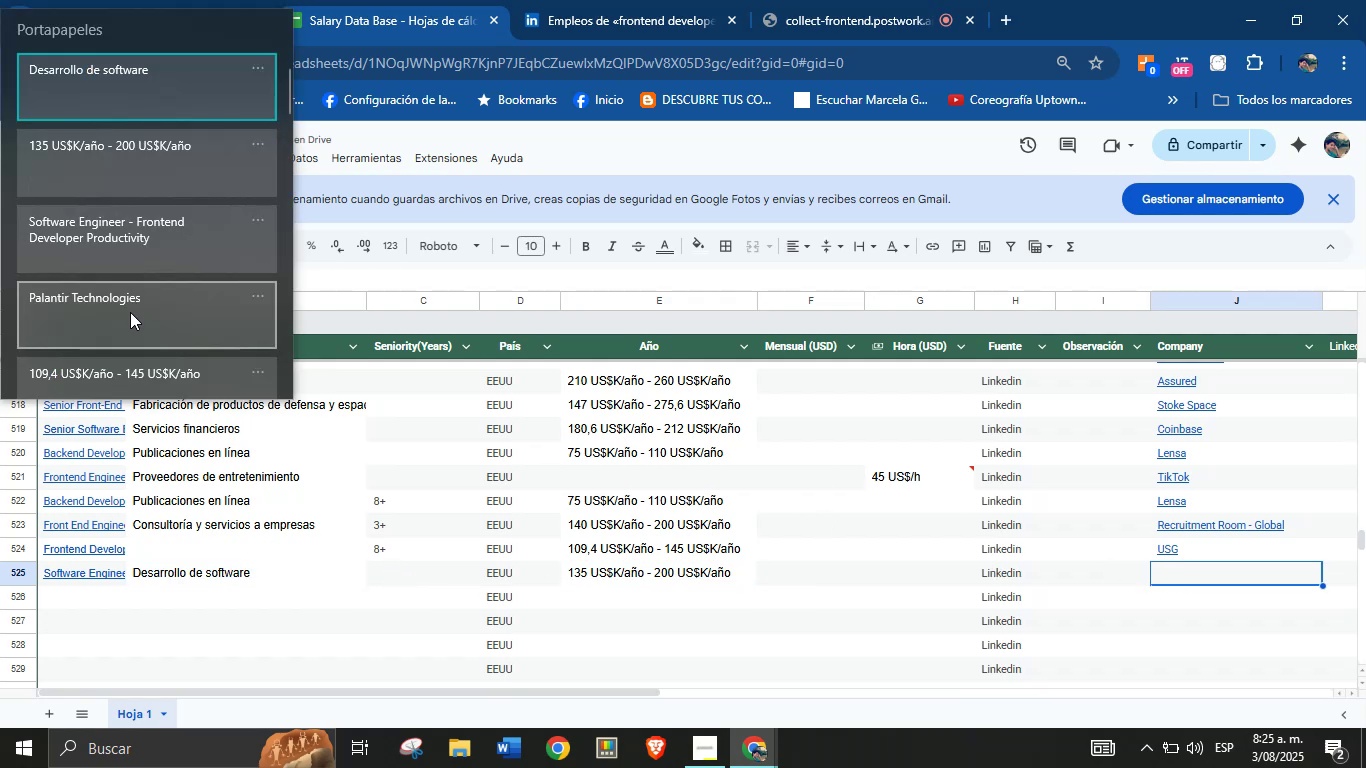 
key(Control+ControlLeft)
 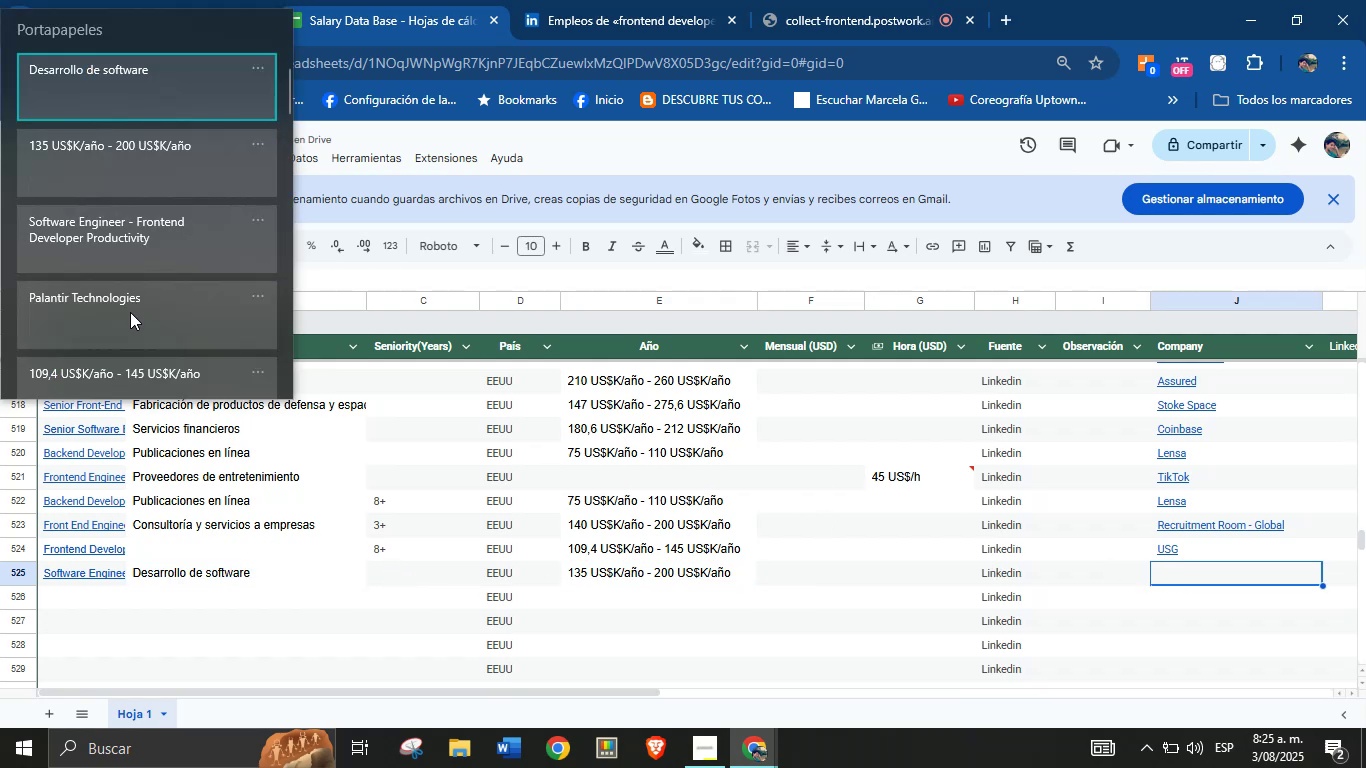 
key(Control+V)
 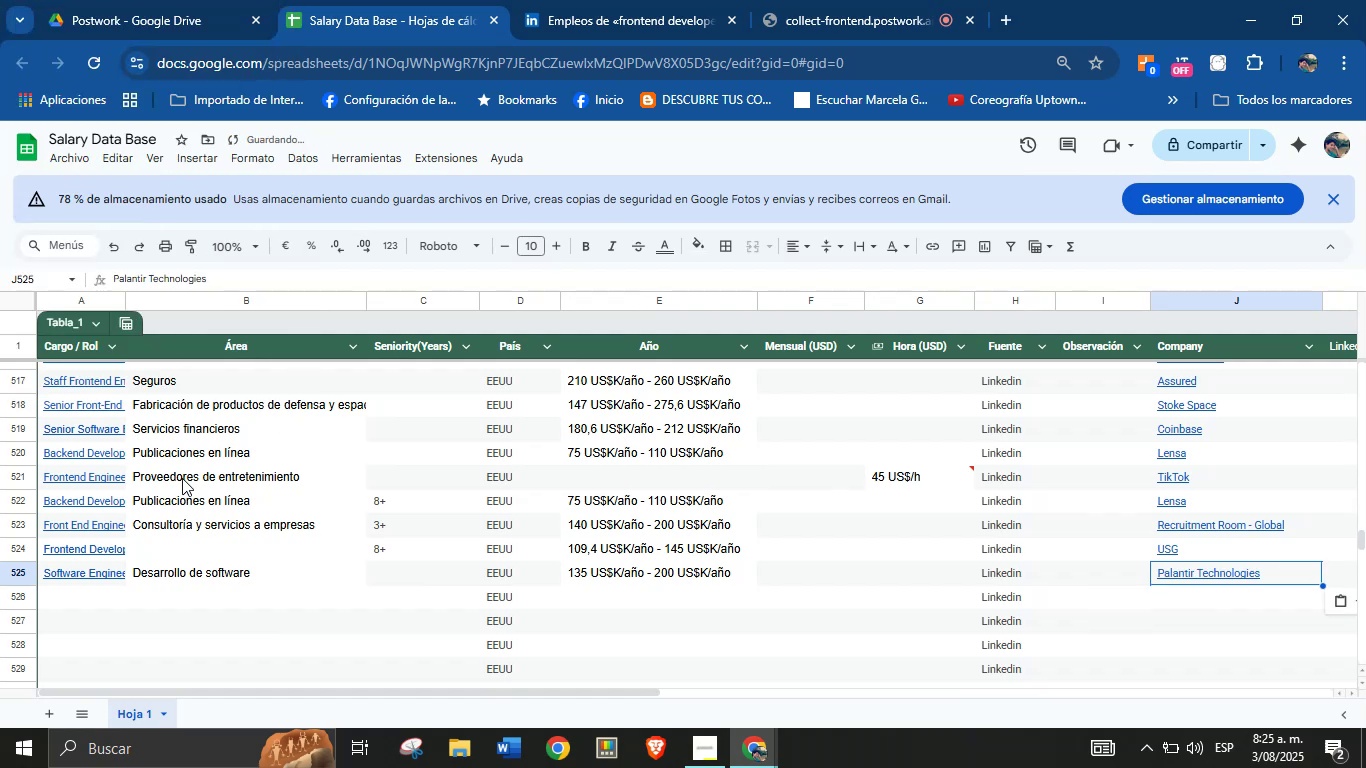 
left_click([95, 596])
 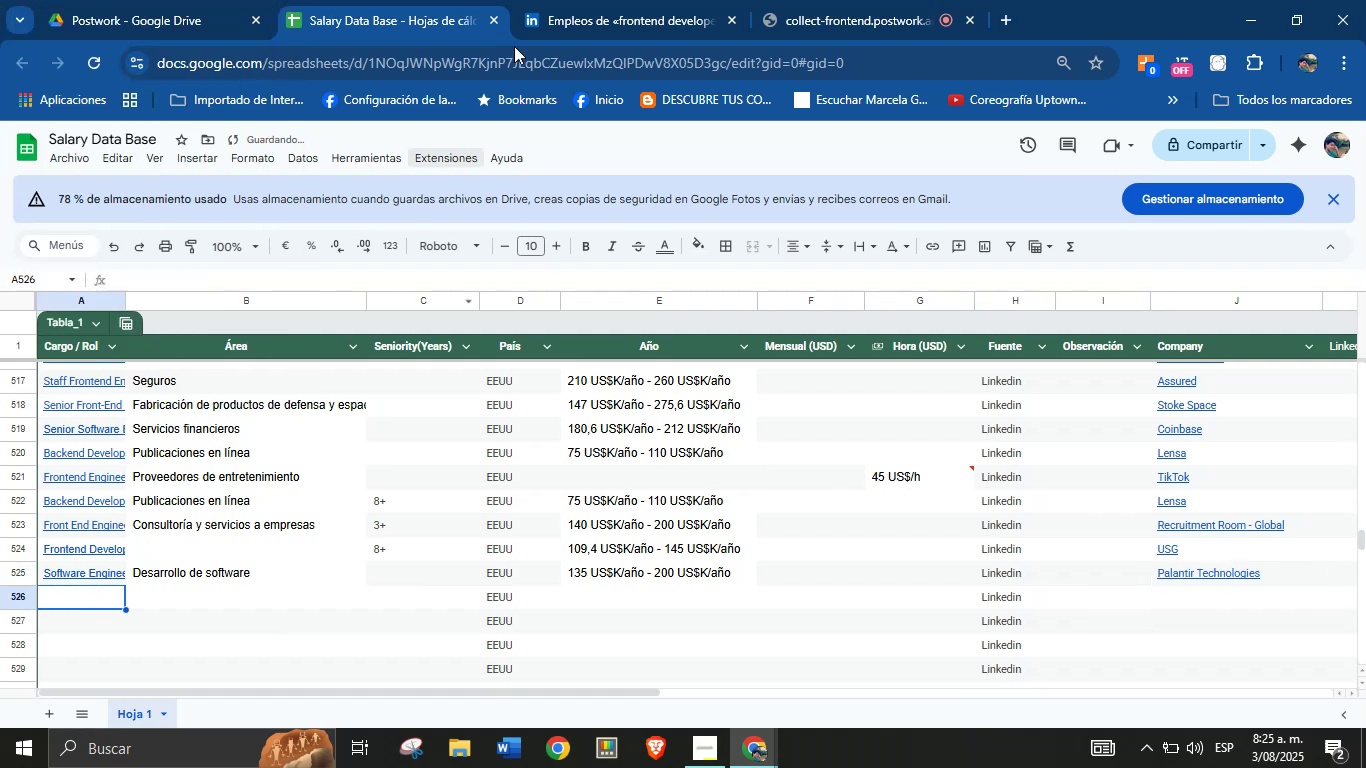 
left_click([582, 0])
 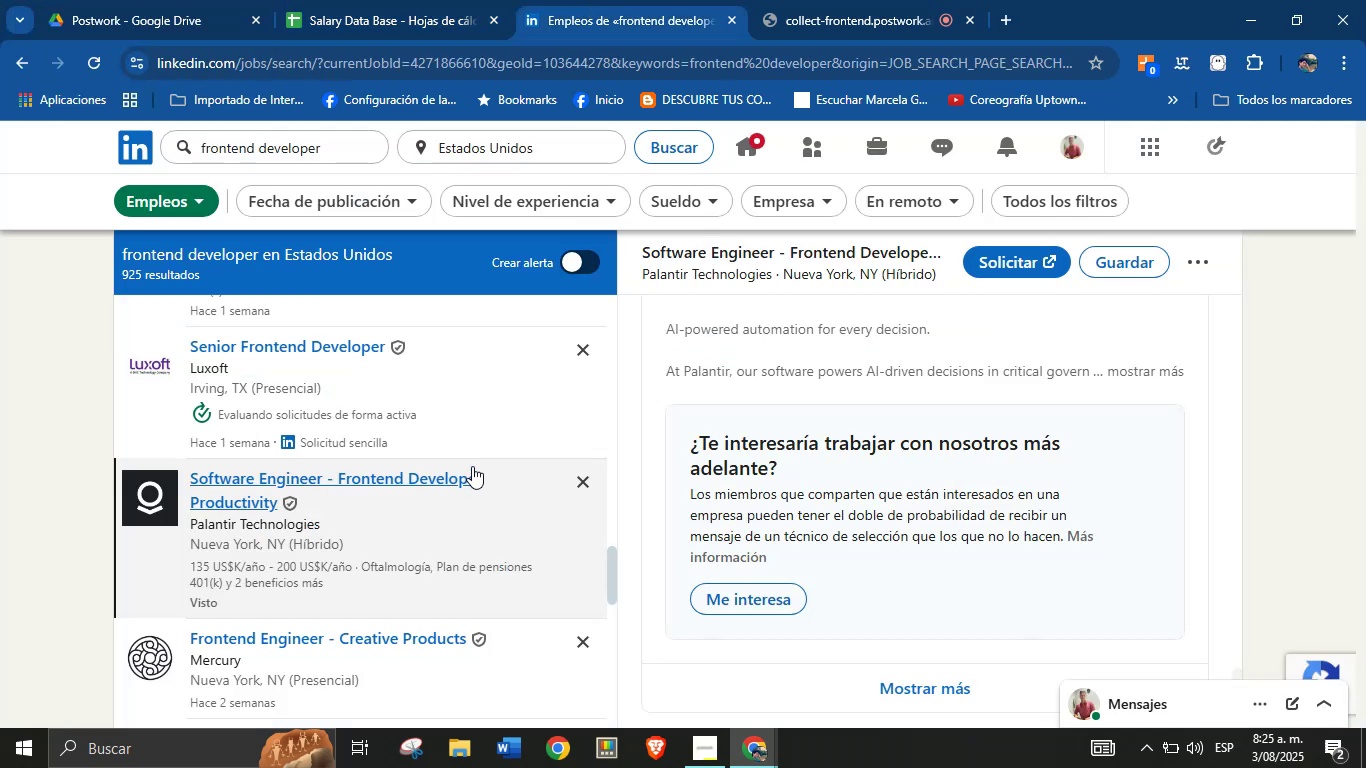 
scroll: coordinate [432, 542], scroll_direction: down, amount: 5.0
 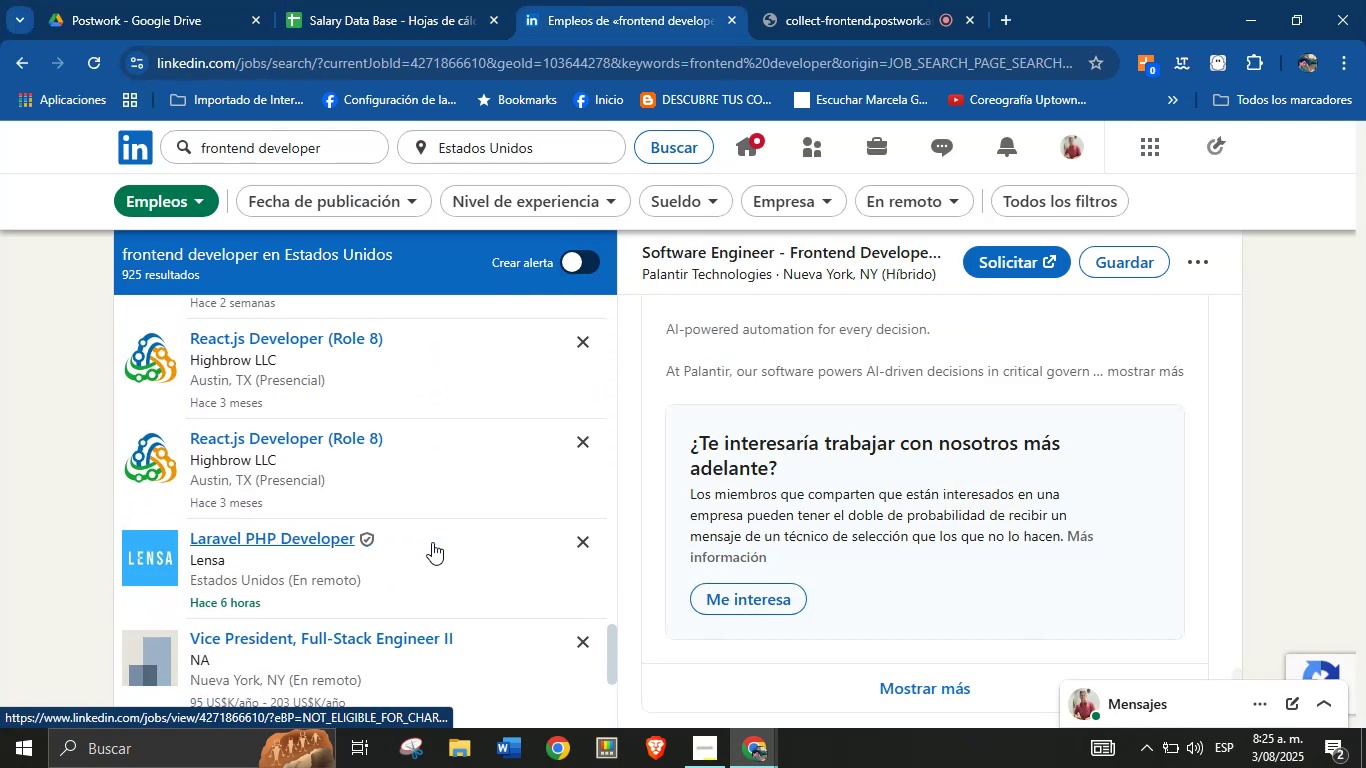 
scroll: coordinate [438, 525], scroll_direction: none, amount: 0.0
 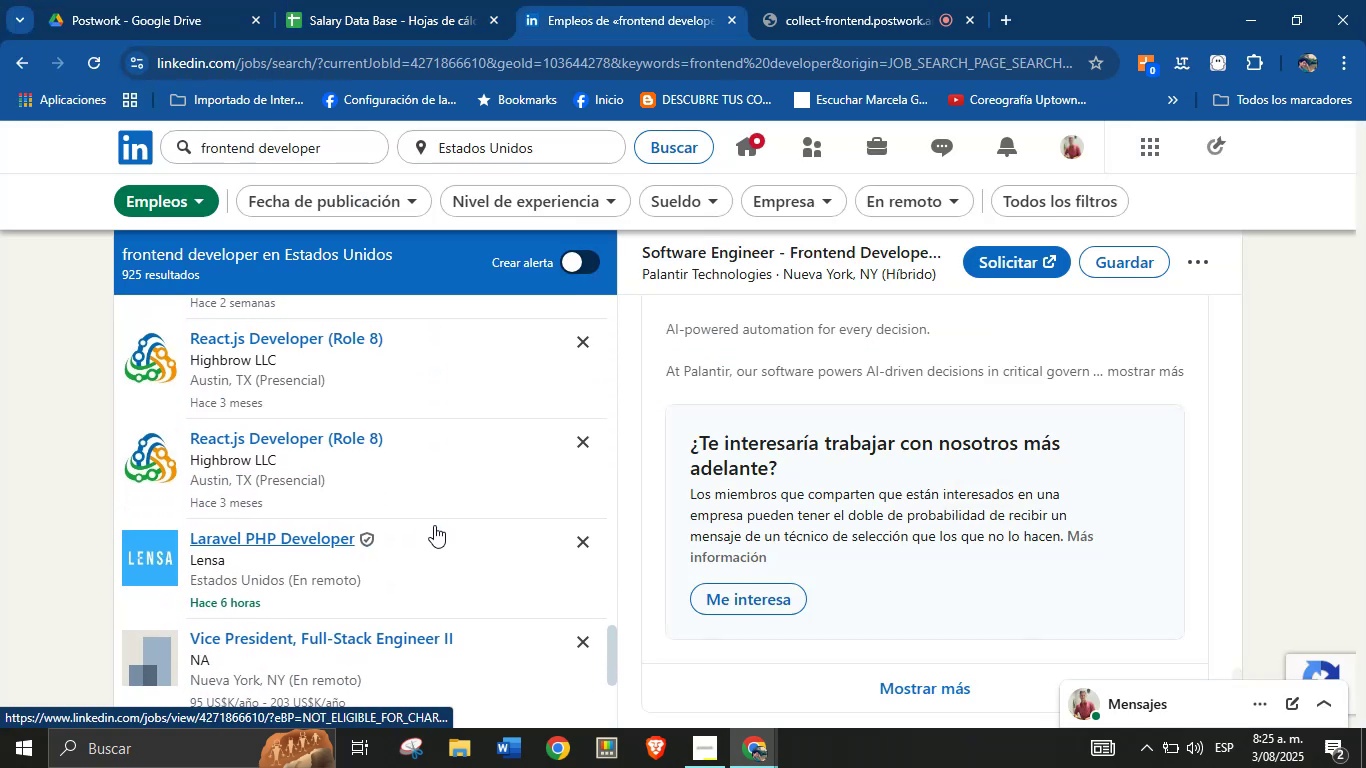 
scroll: coordinate [430, 527], scroll_direction: down, amount: 3.0
 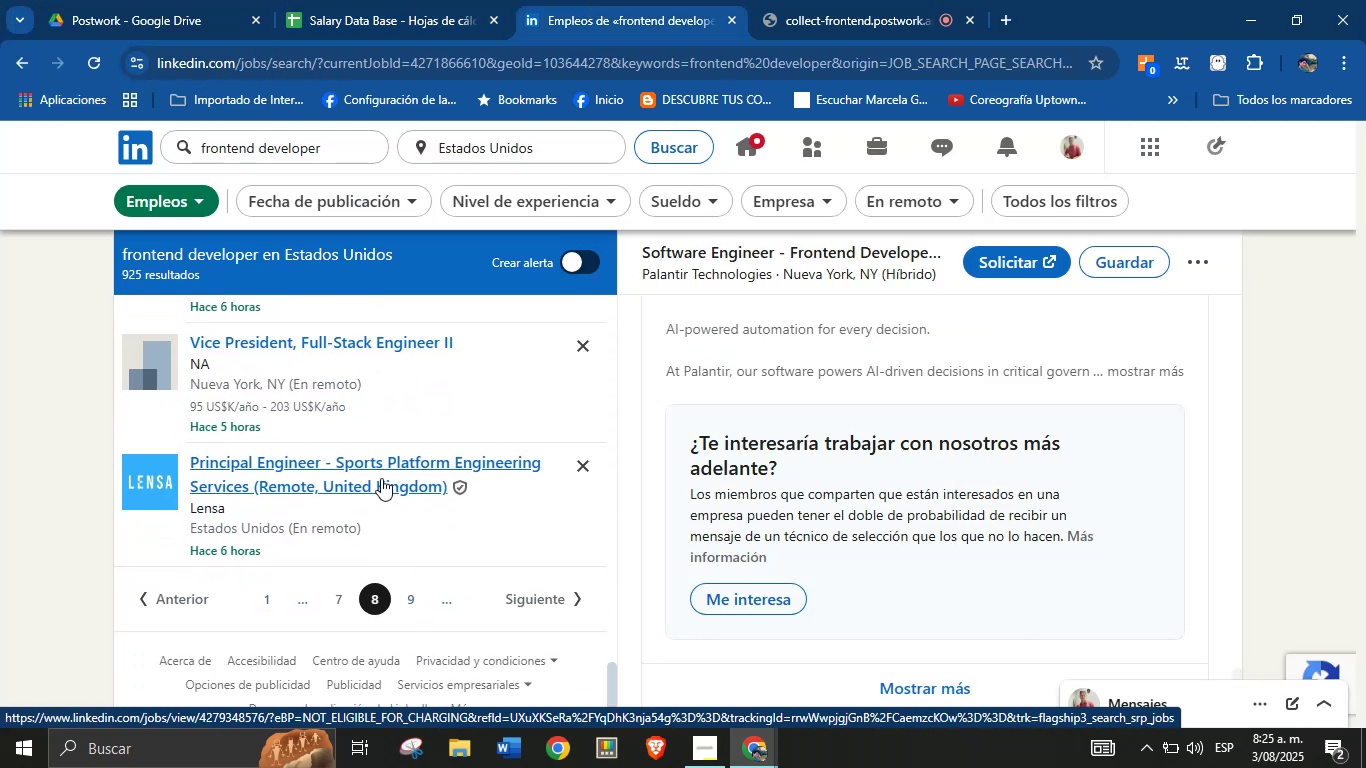 
scroll: coordinate [308, 464], scroll_direction: up, amount: 1.0
 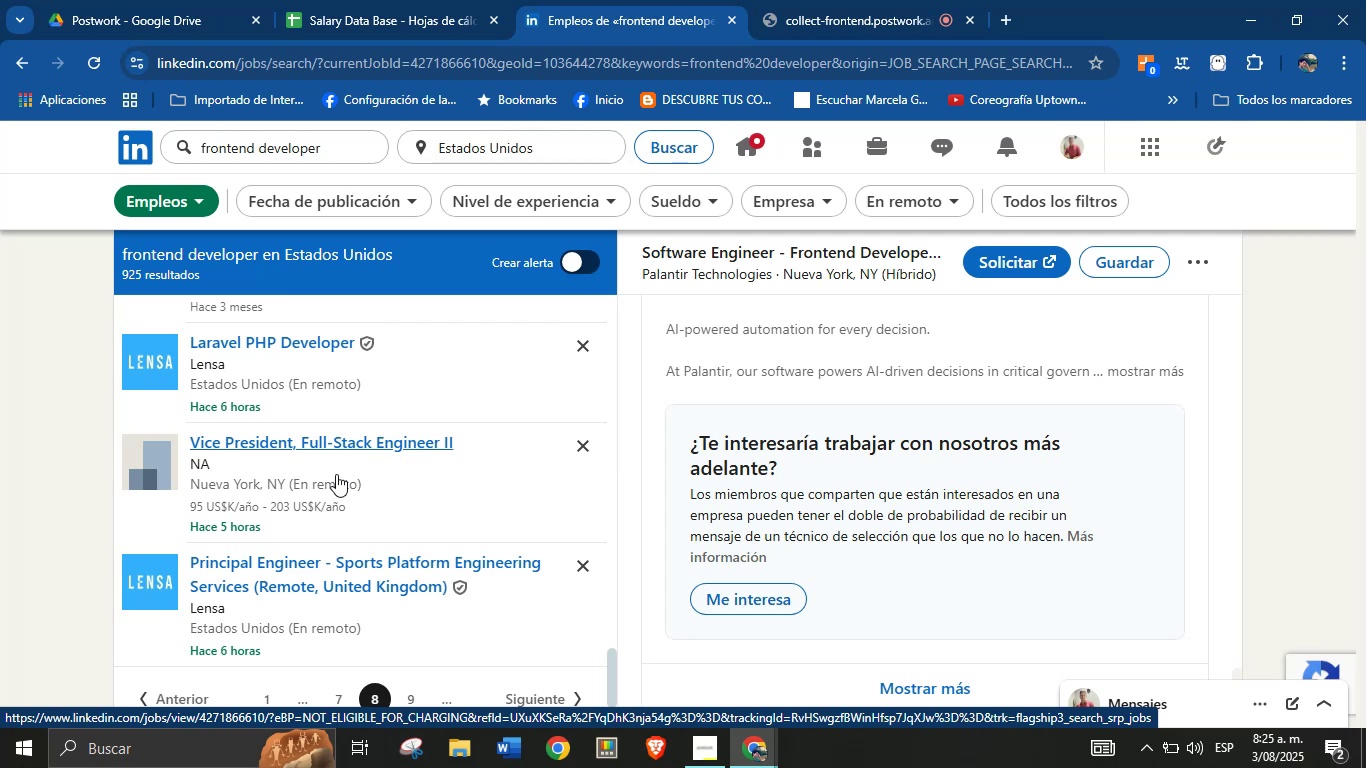 
left_click([336, 474])
 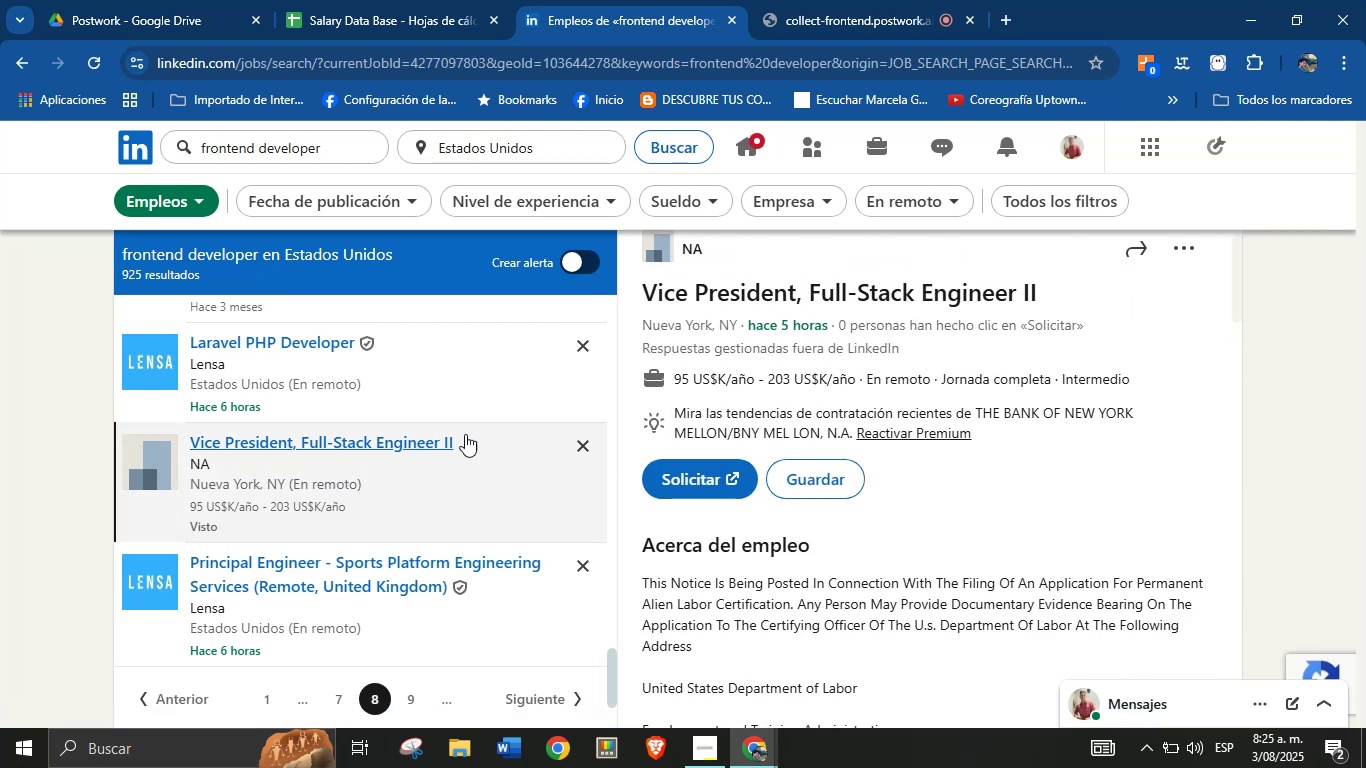 
wait(5.01)
 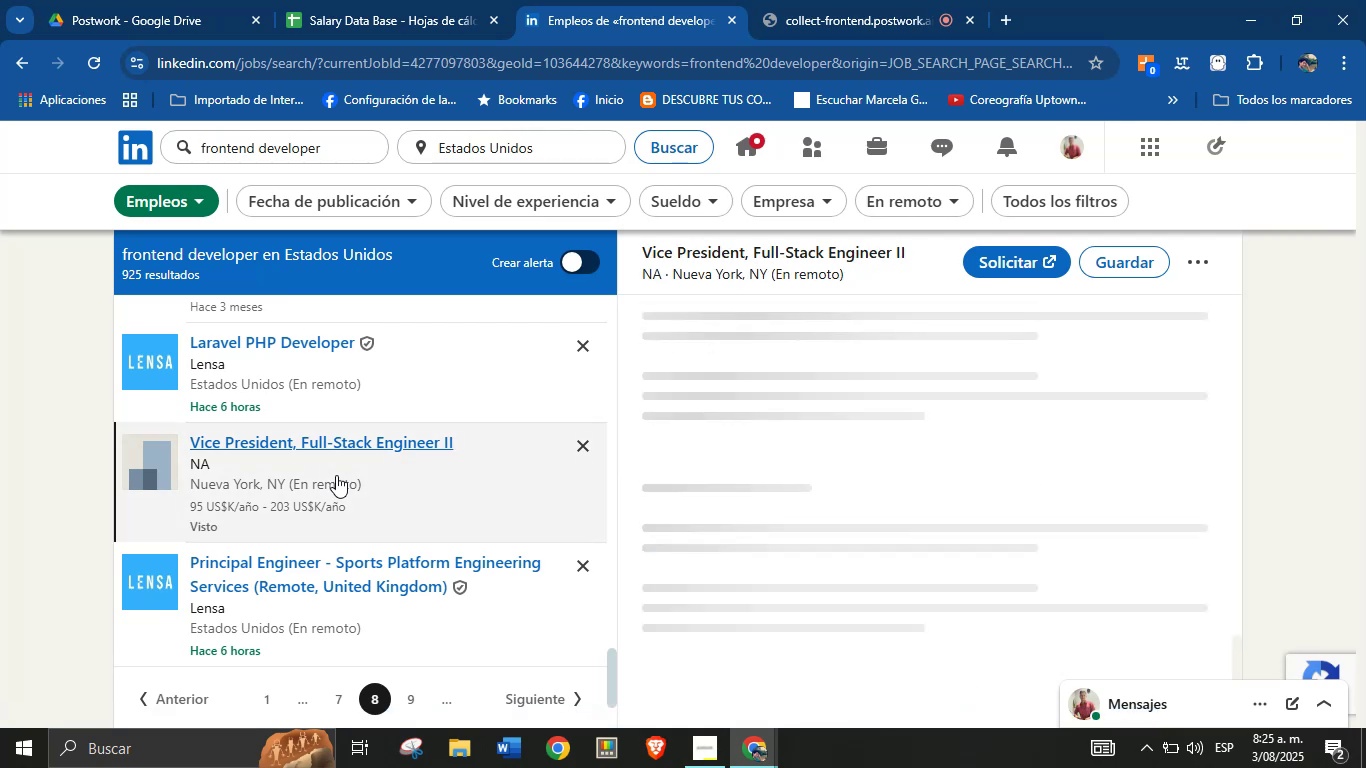 
scroll: coordinate [1117, 458], scroll_direction: up, amount: 6.0
 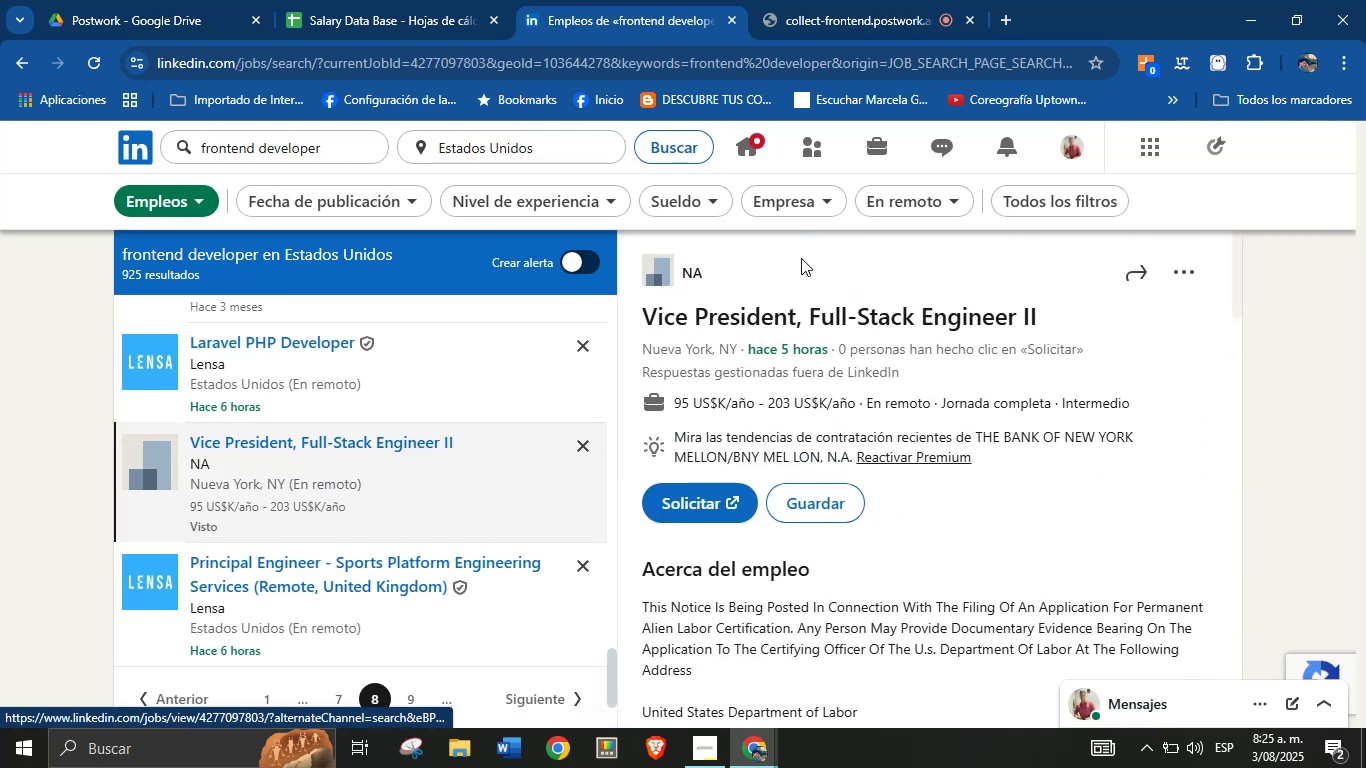 
left_click_drag(start_coordinate=[730, 275], to_coordinate=[681, 274])
 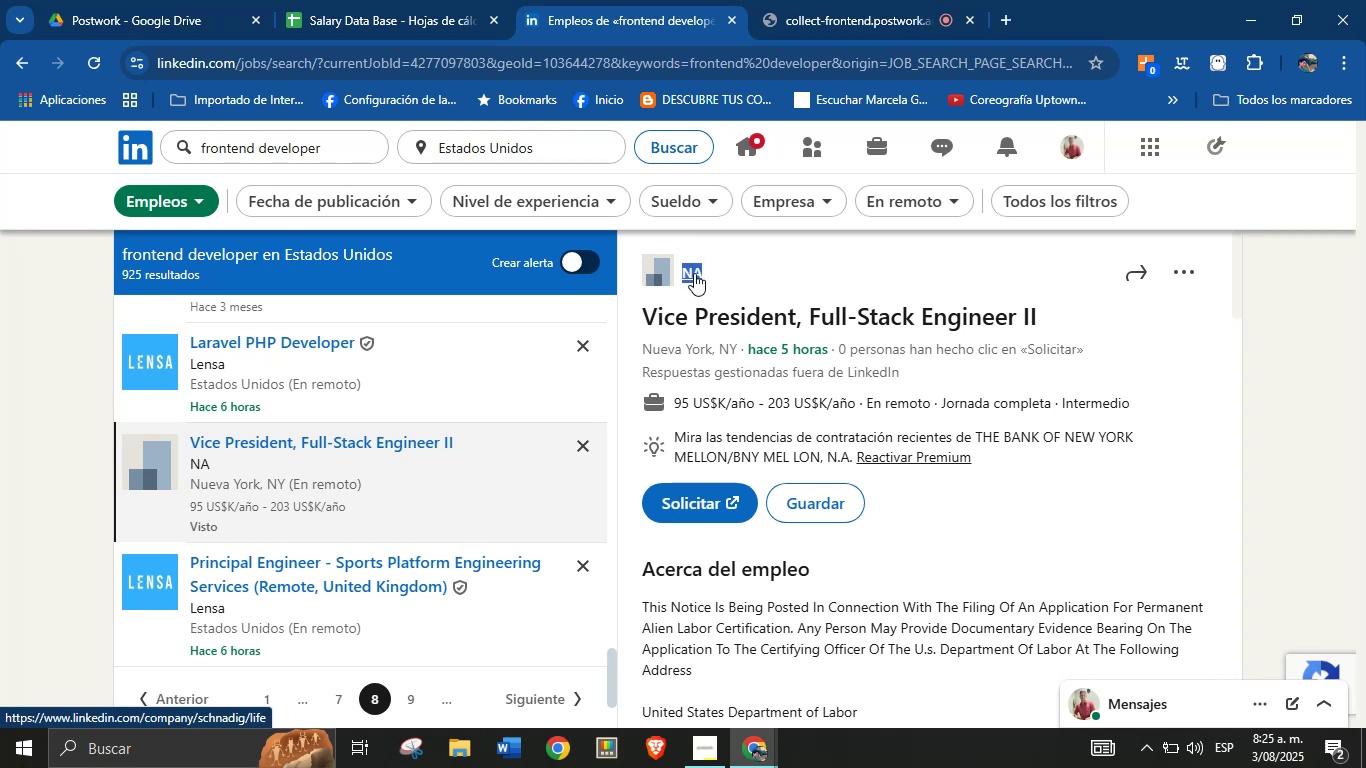 
key(Alt+AltLeft)
 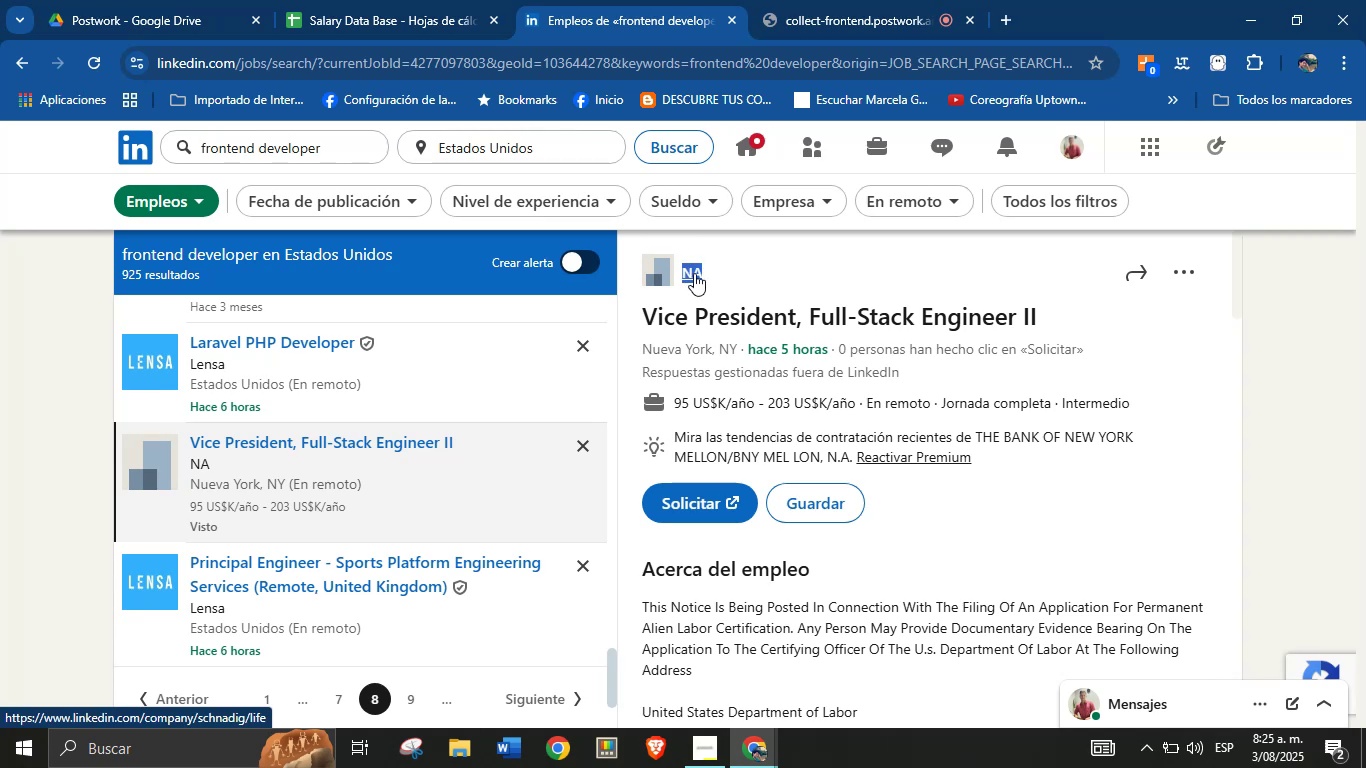 
key(Alt+Control+ControlLeft)
 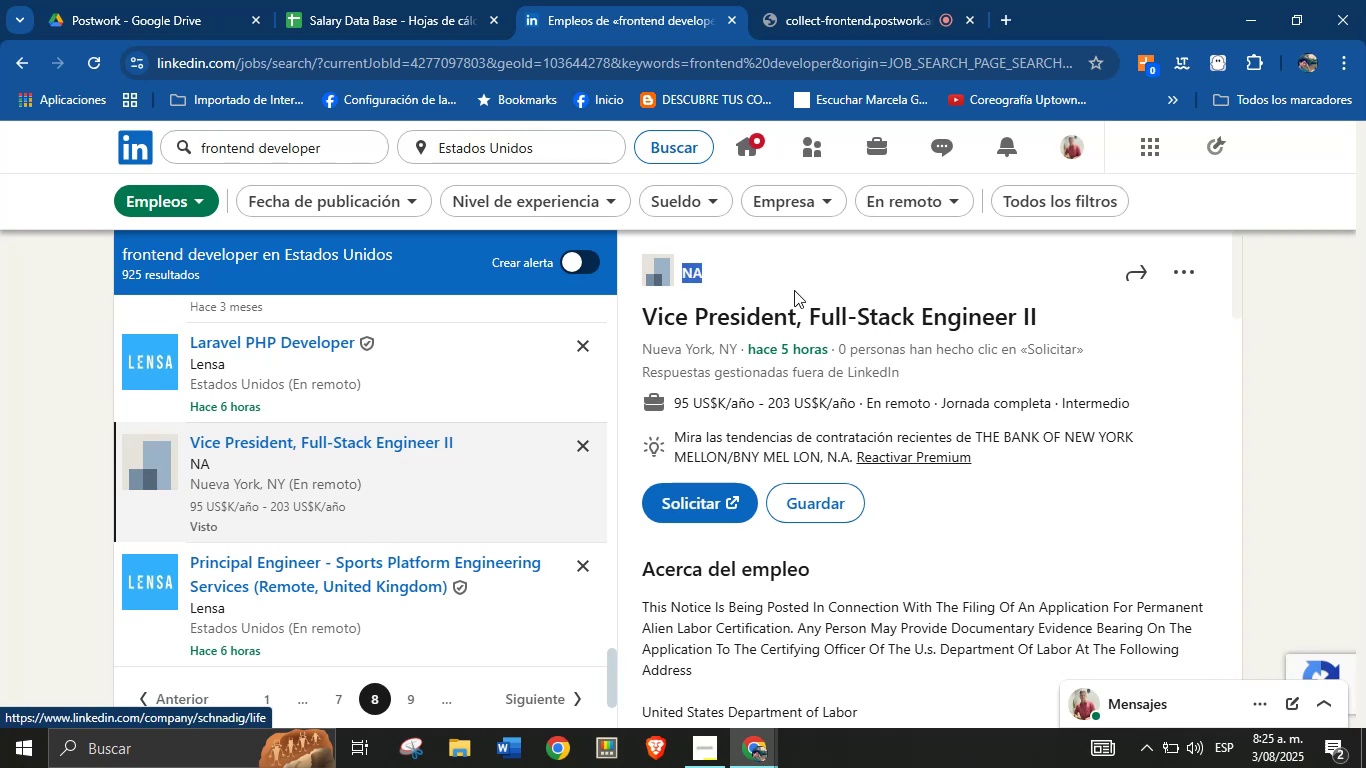 
key(Alt+Control+C)
 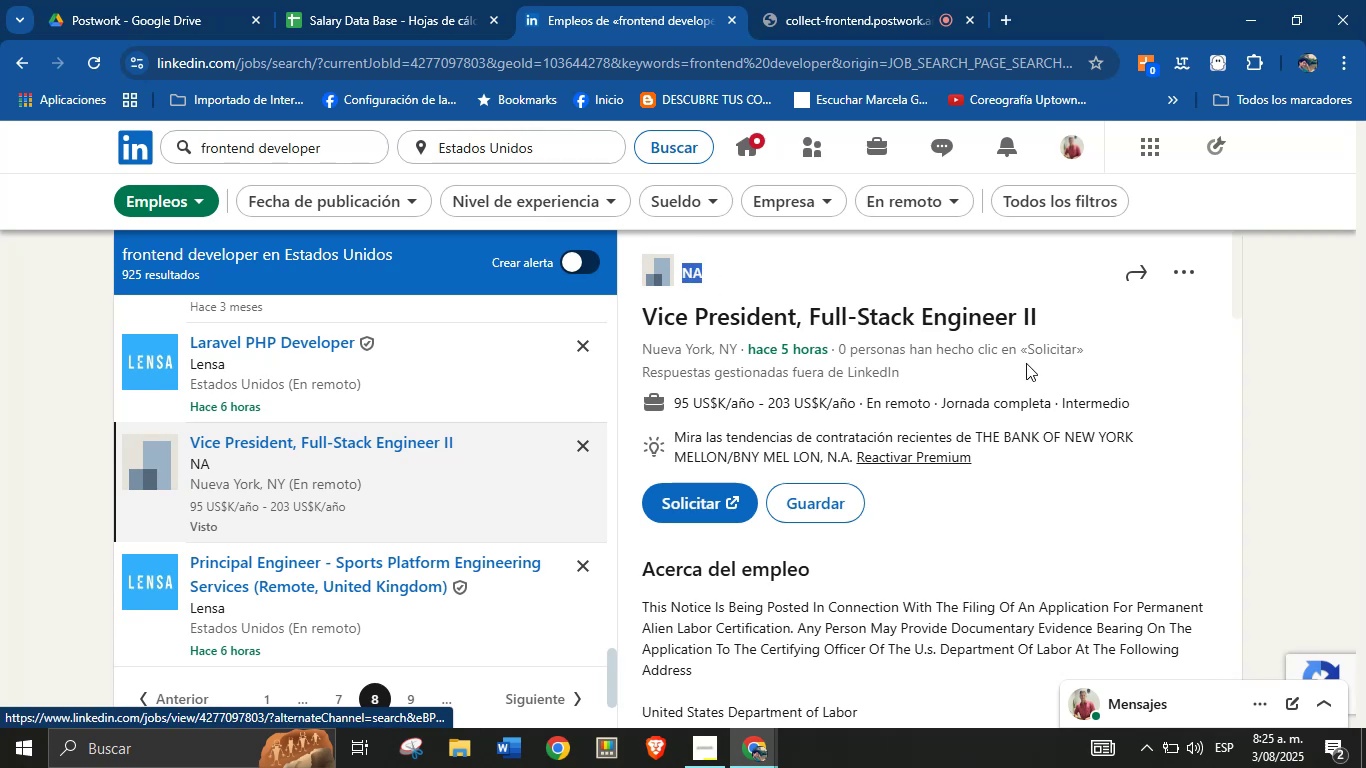 
left_click([1052, 369])
 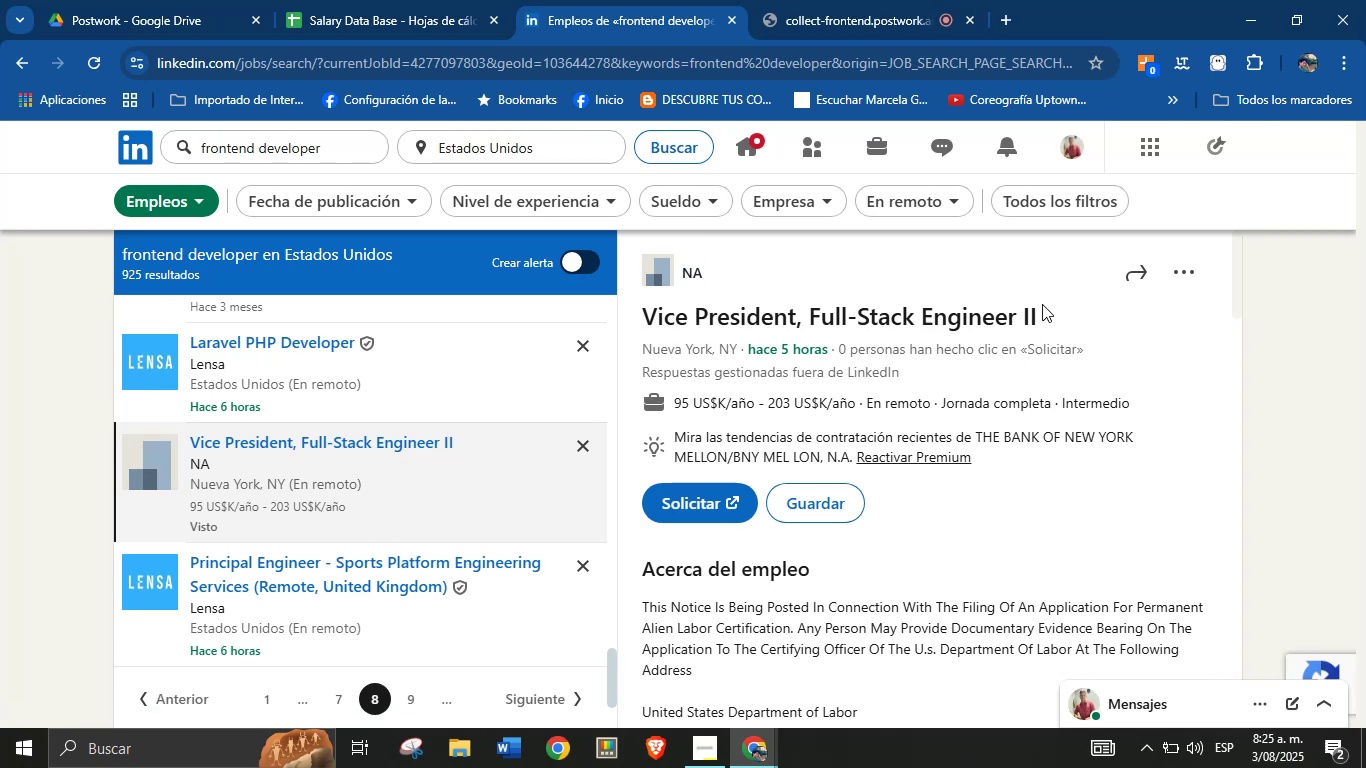 
left_click_drag(start_coordinate=[1050, 311], to_coordinate=[645, 329])
 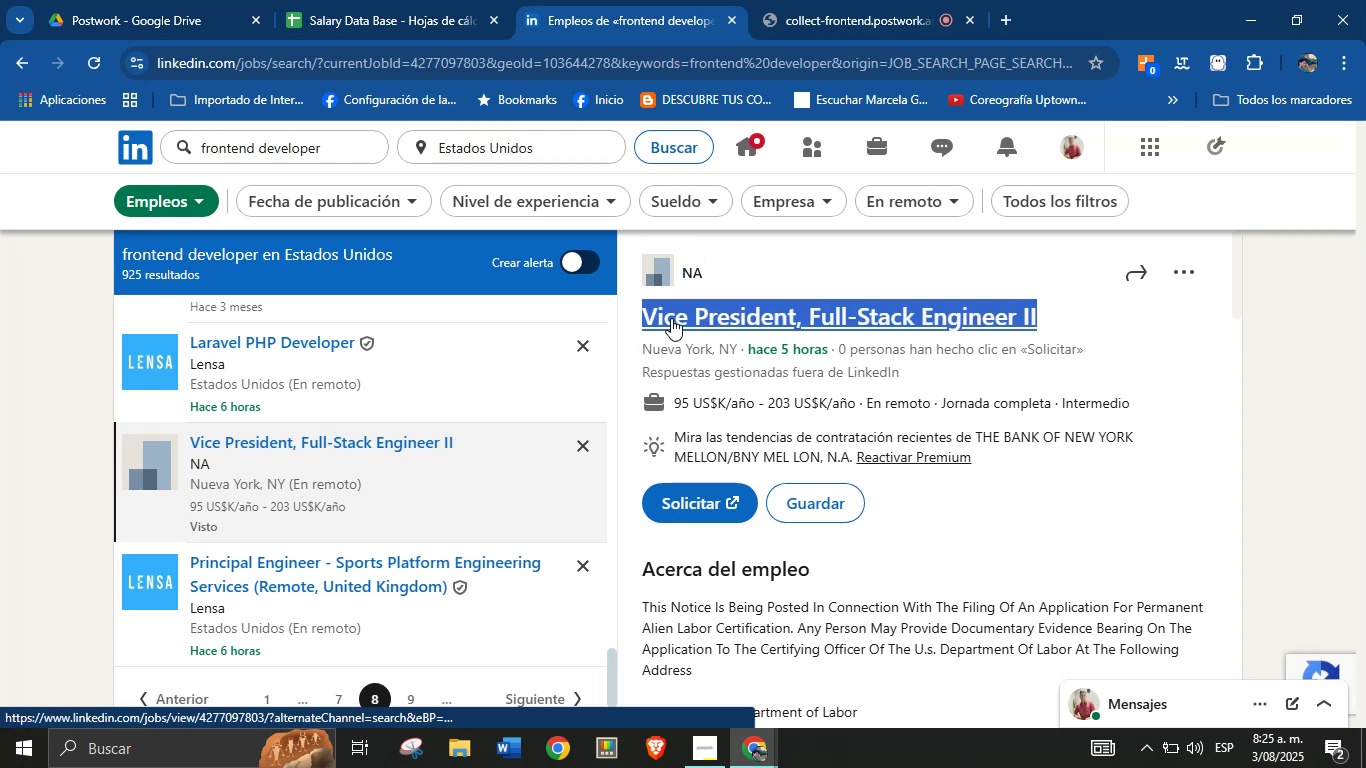 
key(Alt+Control+ControlLeft)
 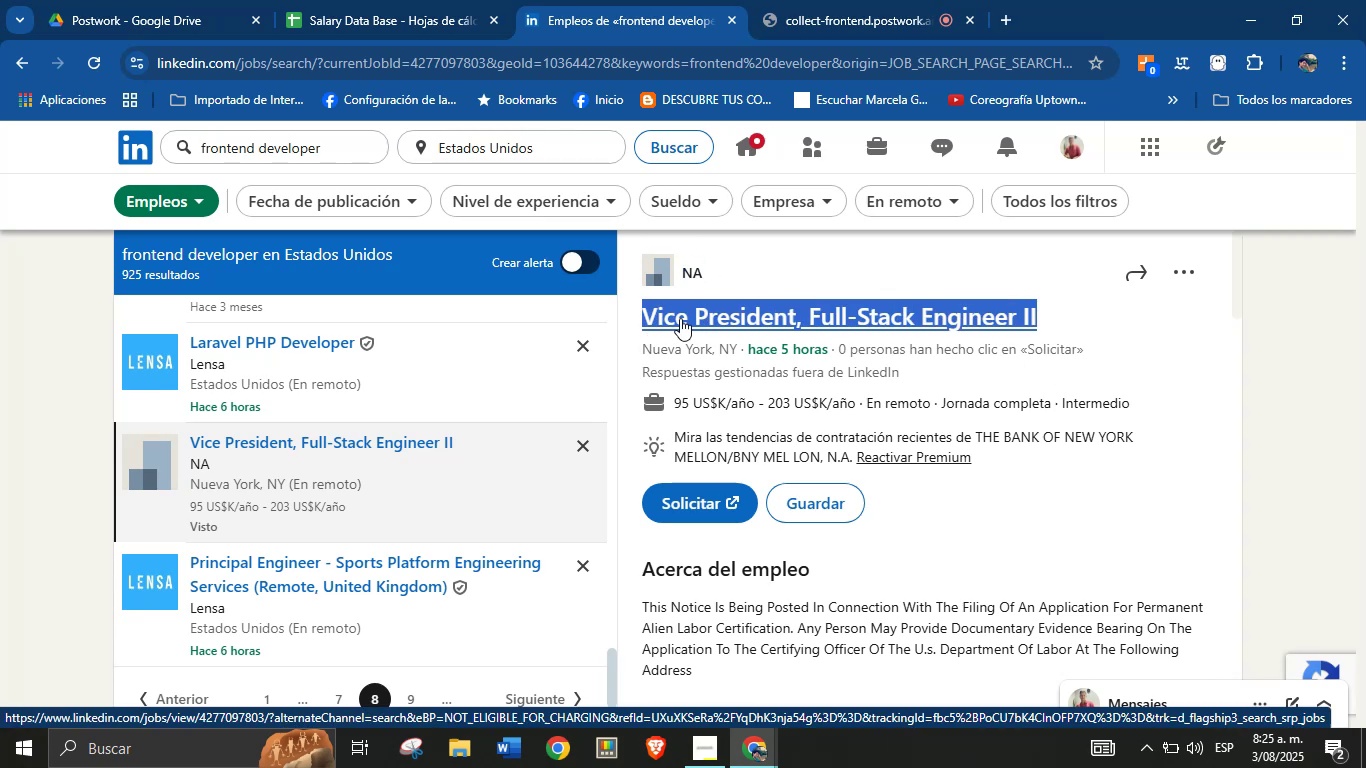 
key(Alt+AltLeft)
 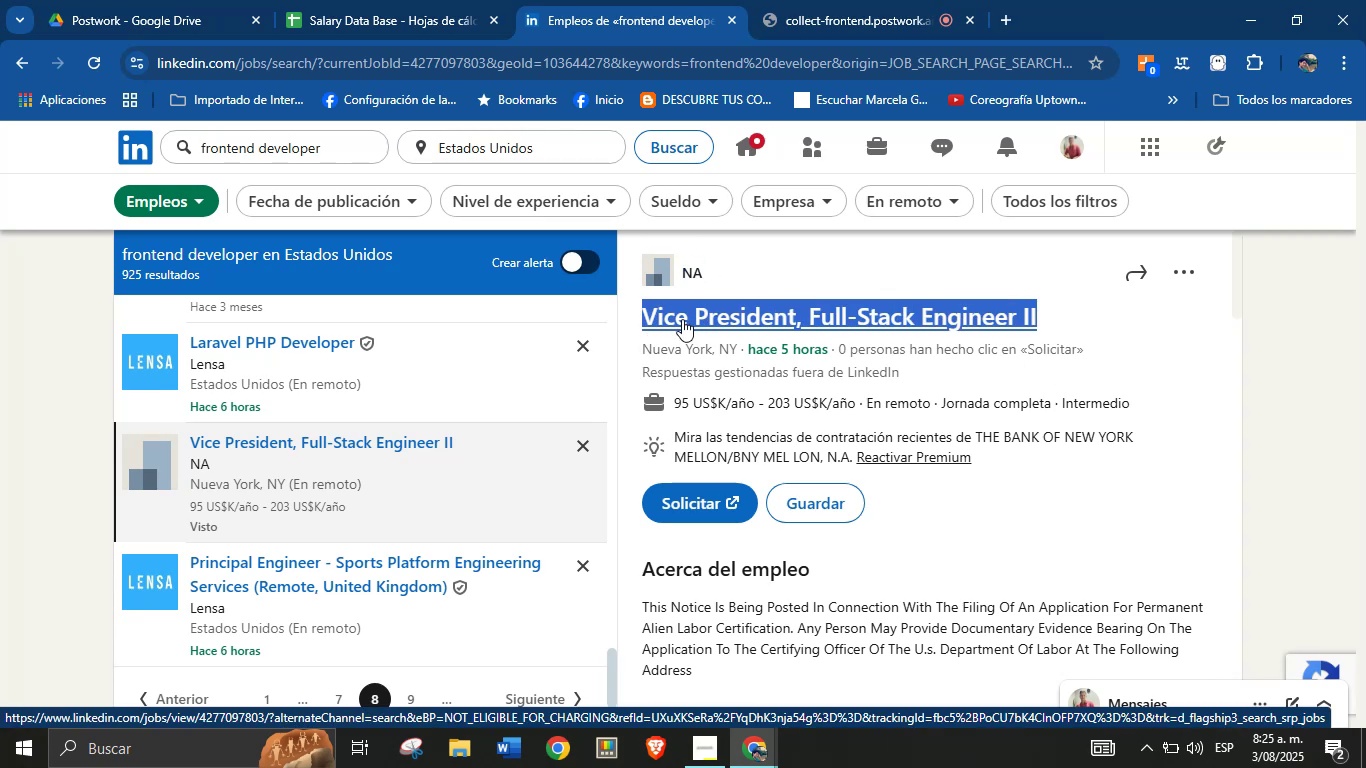 
key(Alt+Control+C)
 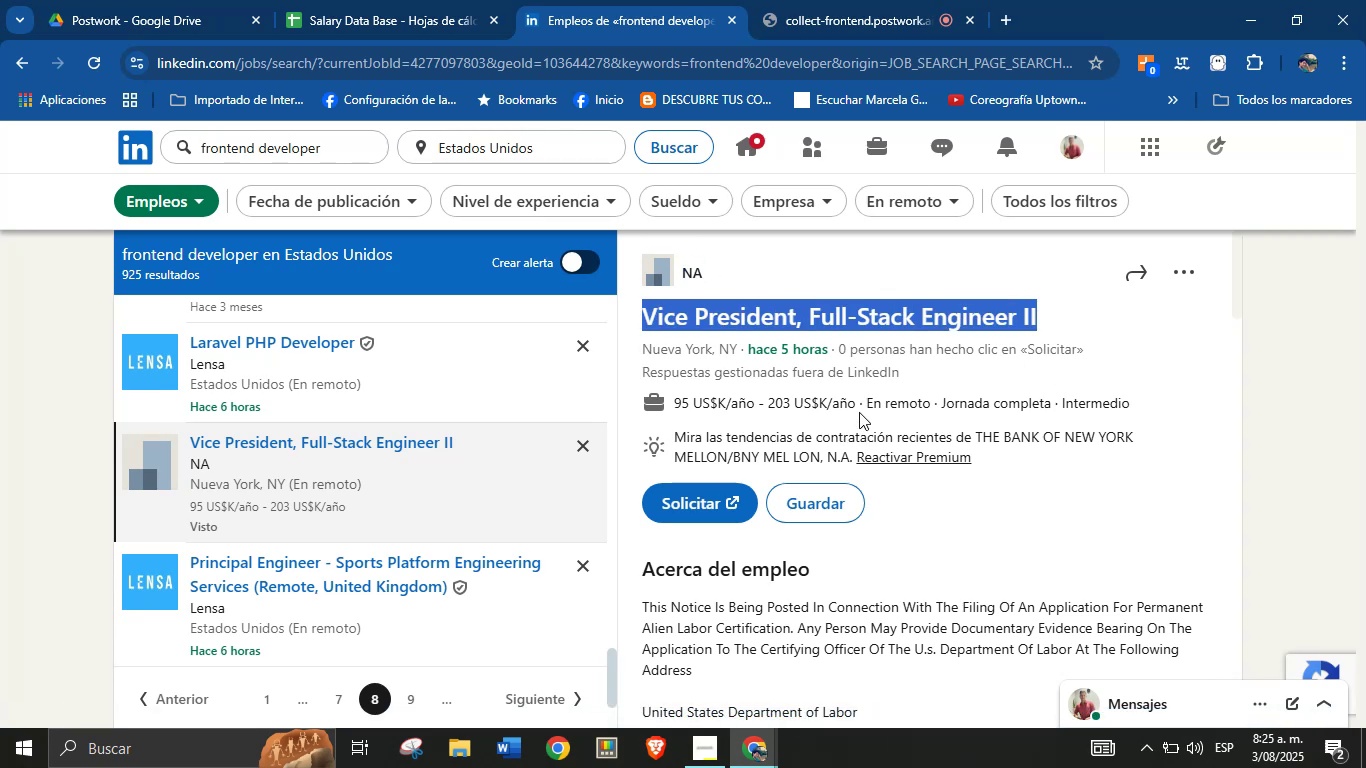 
left_click_drag(start_coordinate=[853, 403], to_coordinate=[674, 403])
 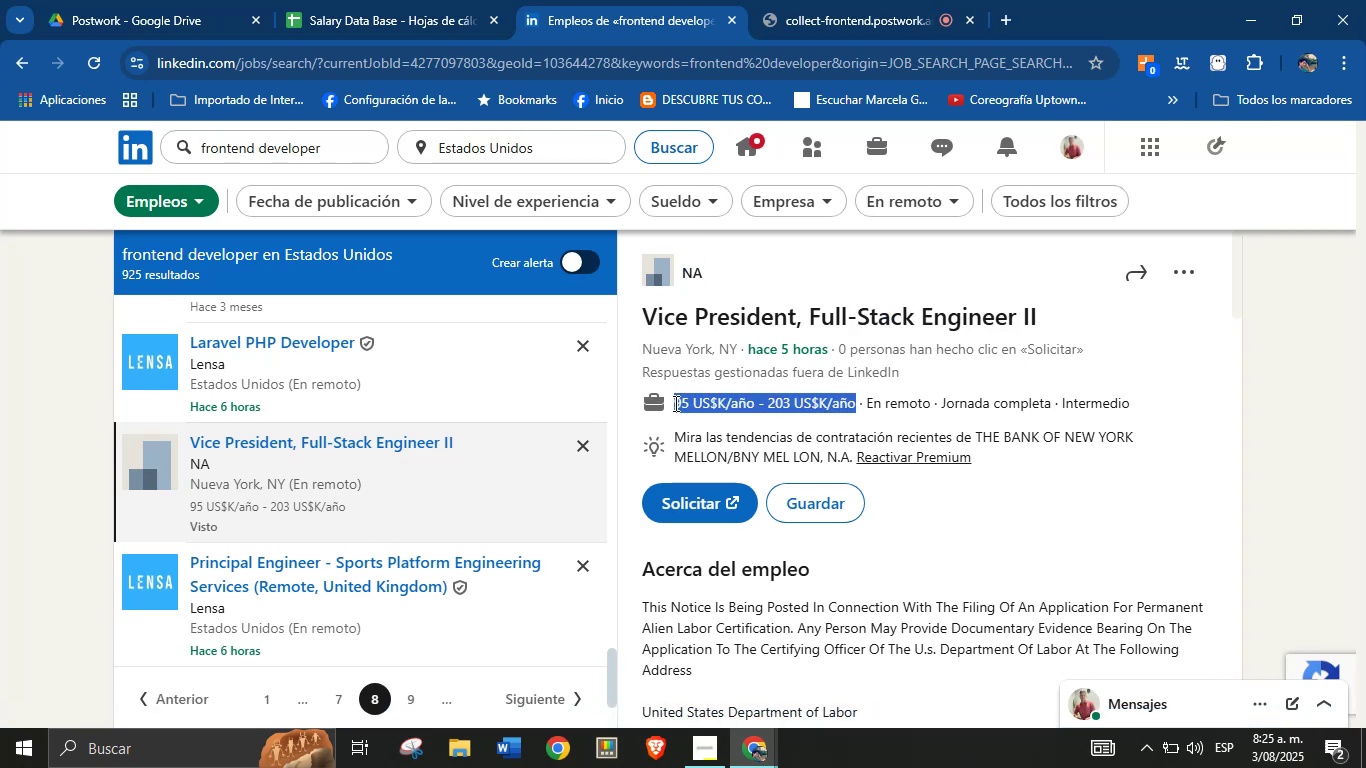 
key(Alt+AltLeft)
 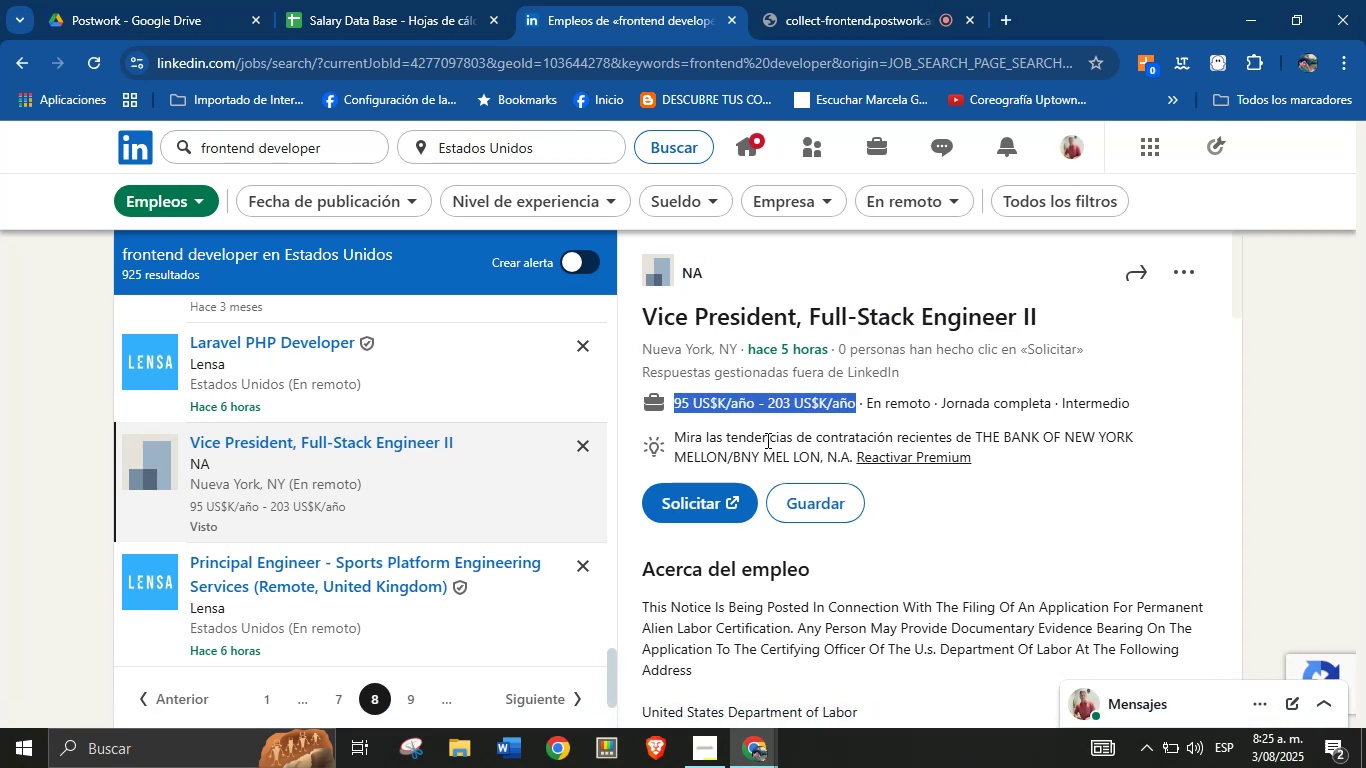 
key(Alt+Control+C)
 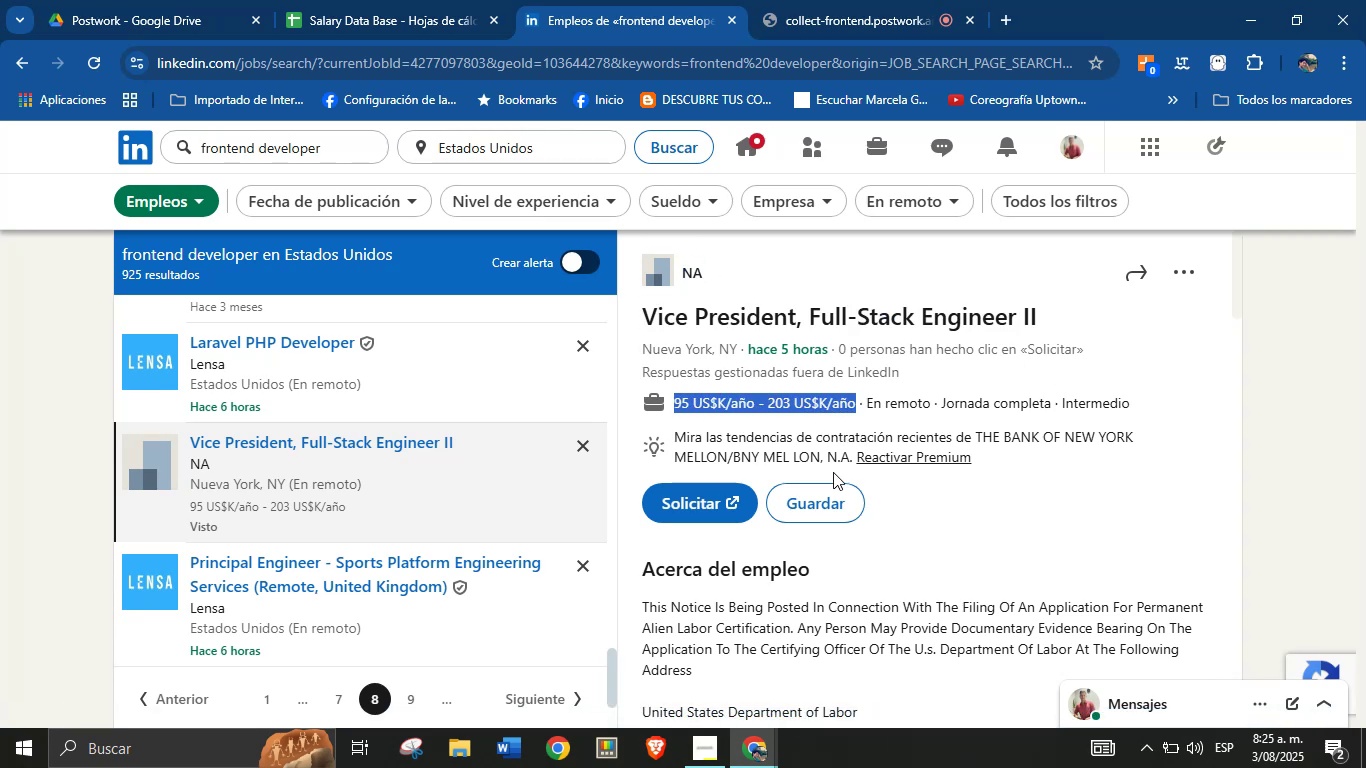 
key(Alt+Control+ControlLeft)
 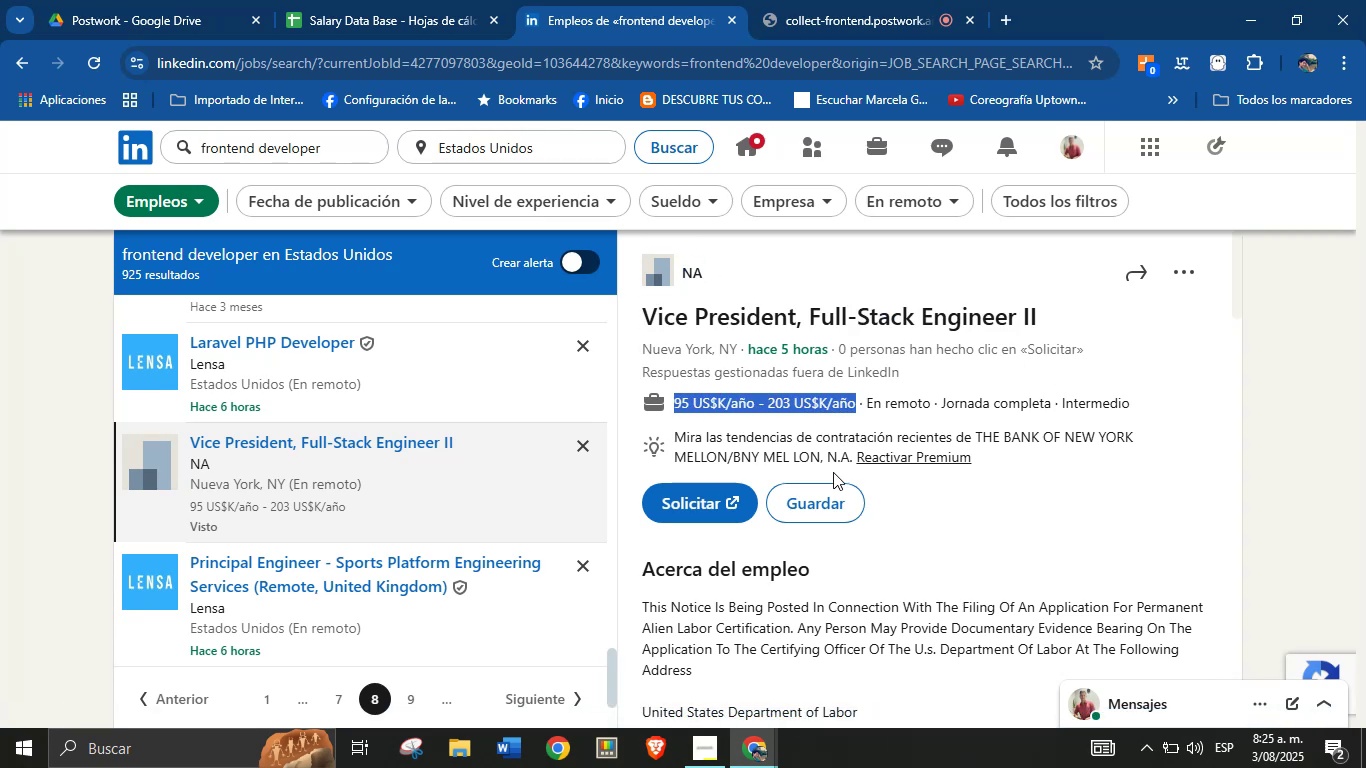 
scroll: coordinate [864, 526], scroll_direction: down, amount: 24.0
 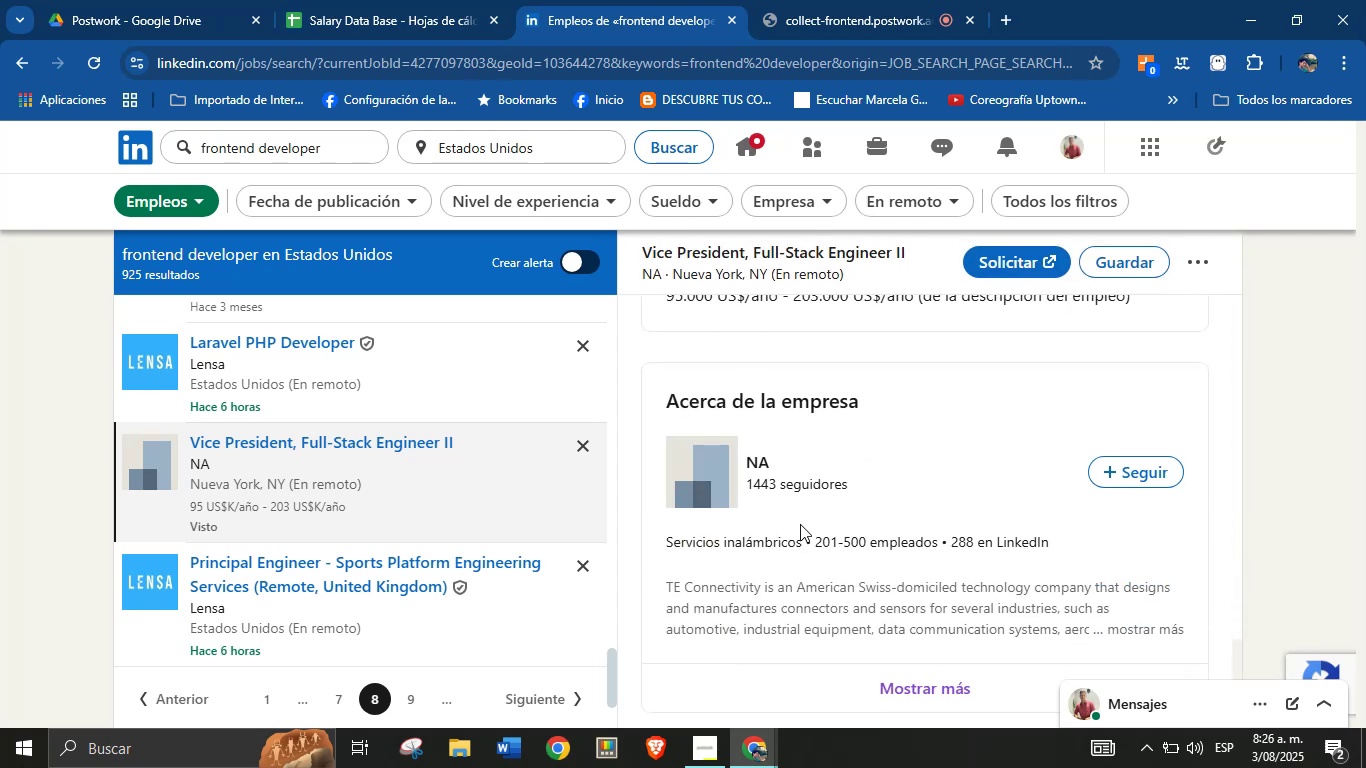 
left_click_drag(start_coordinate=[801, 541], to_coordinate=[667, 548])
 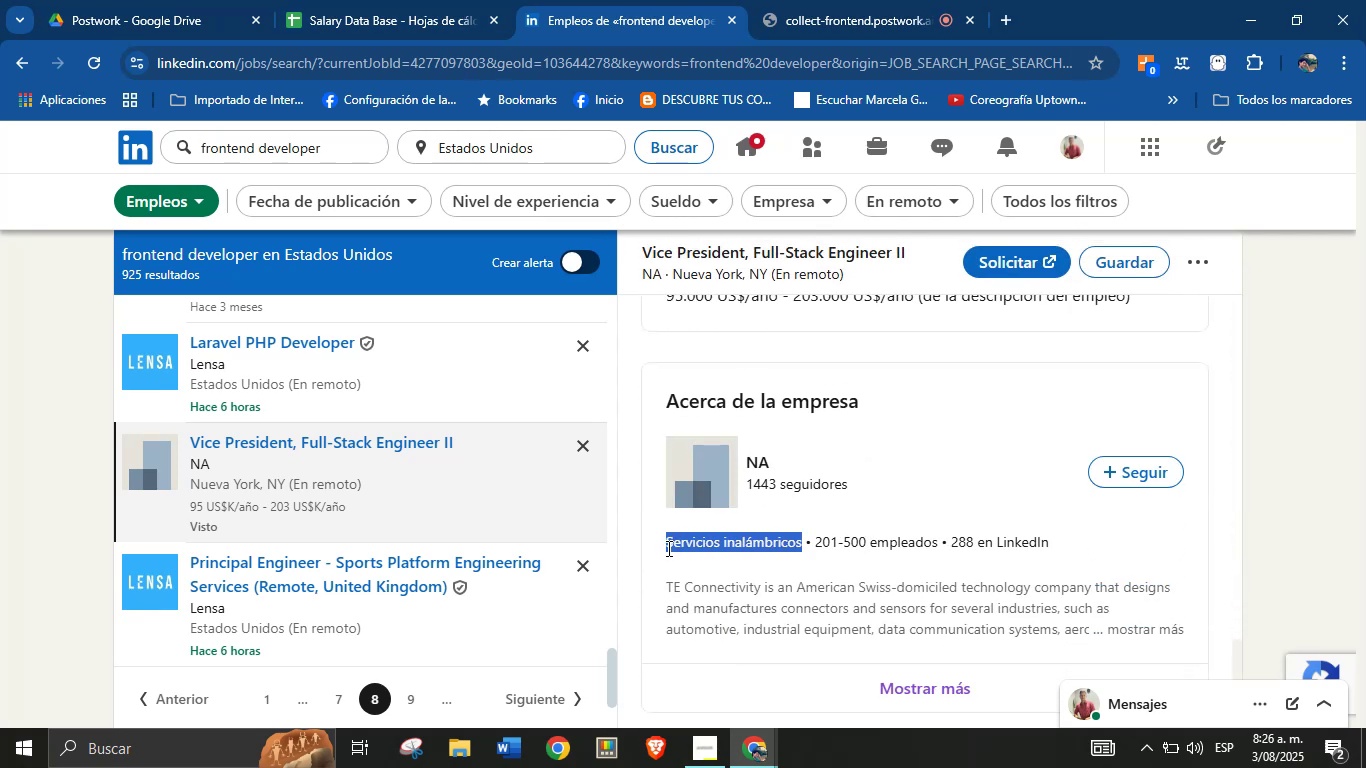 
key(Alt+Control+ControlLeft)
 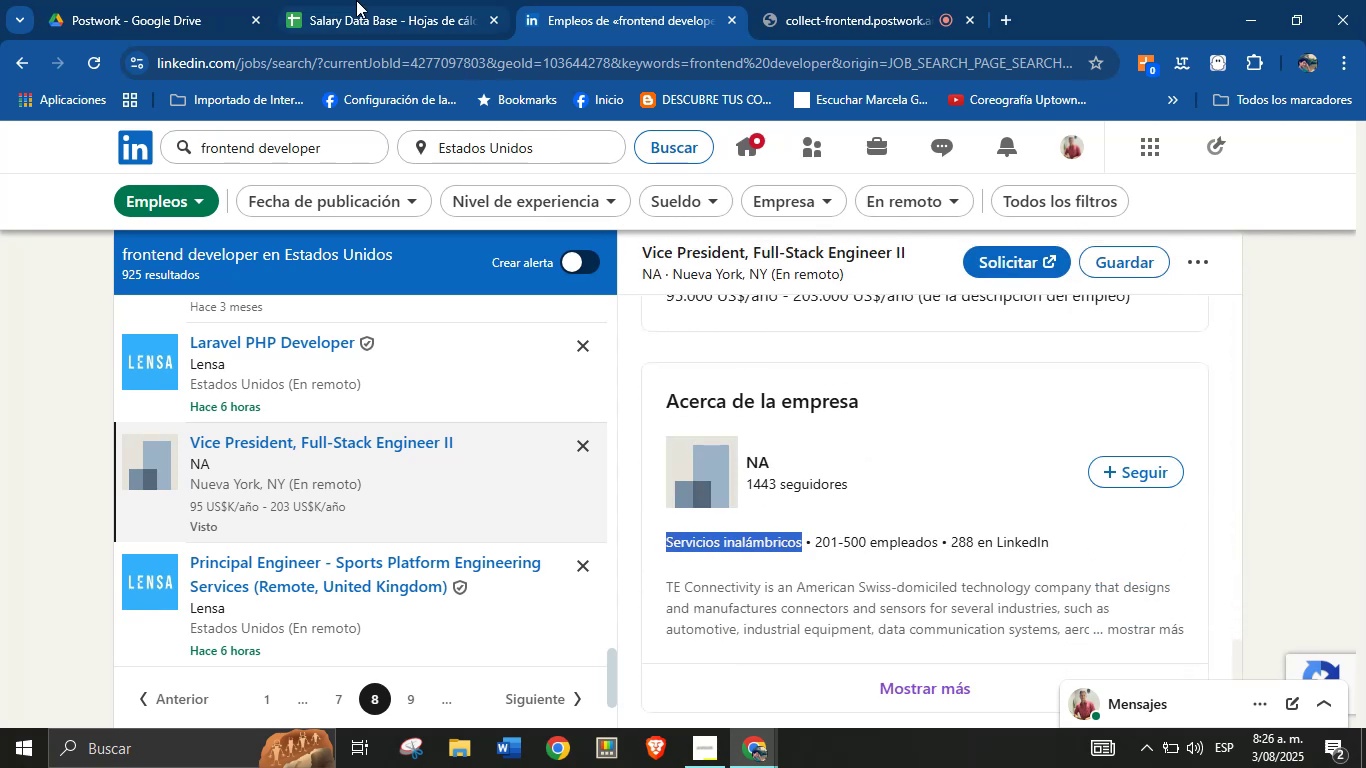 
key(Alt+AltLeft)
 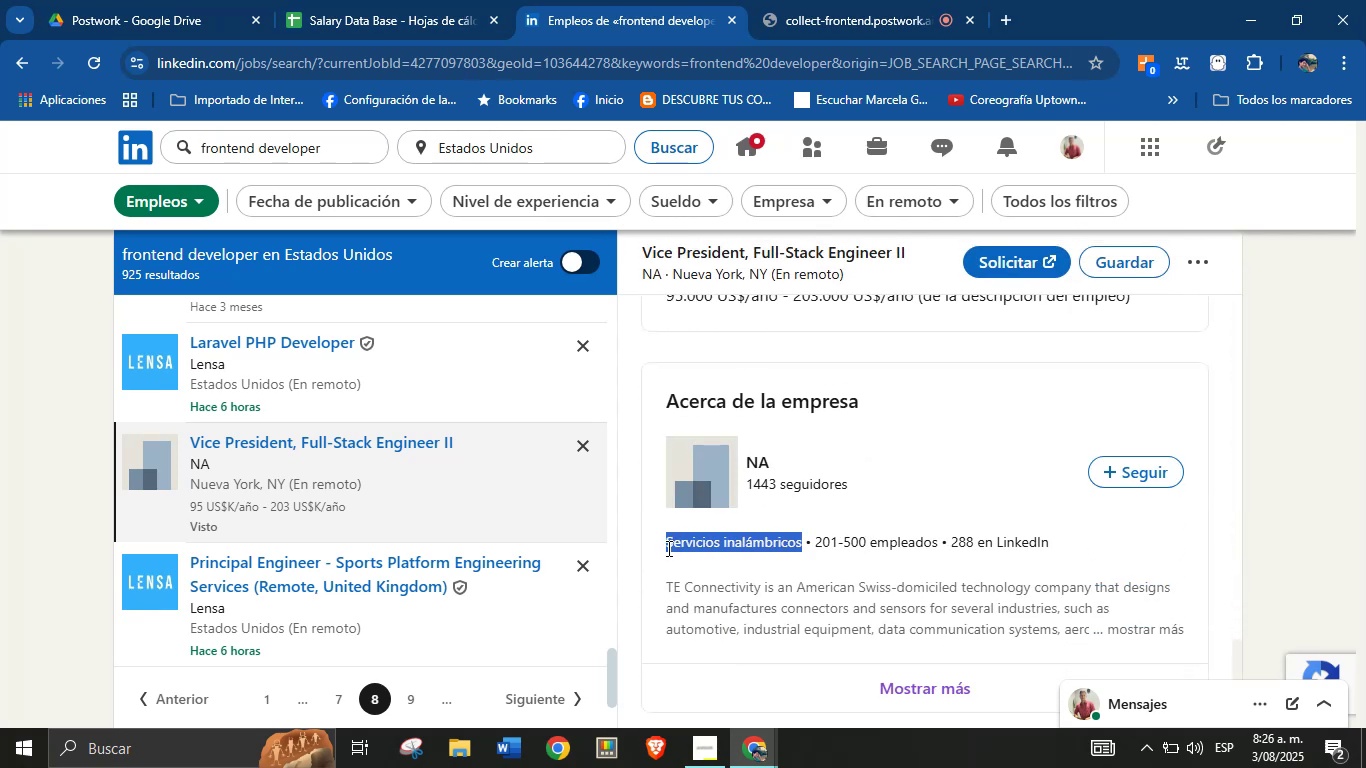 
key(Alt+Control+C)
 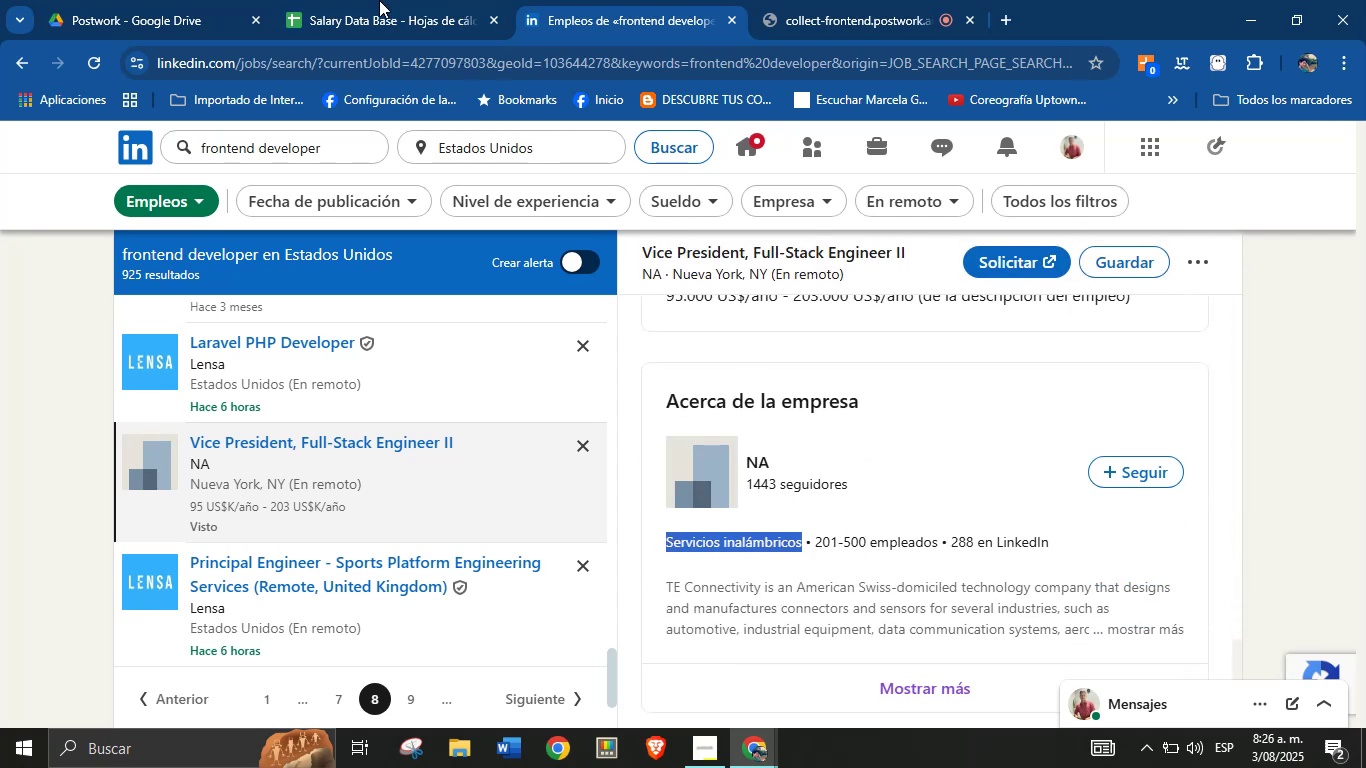 
left_click([355, 0])
 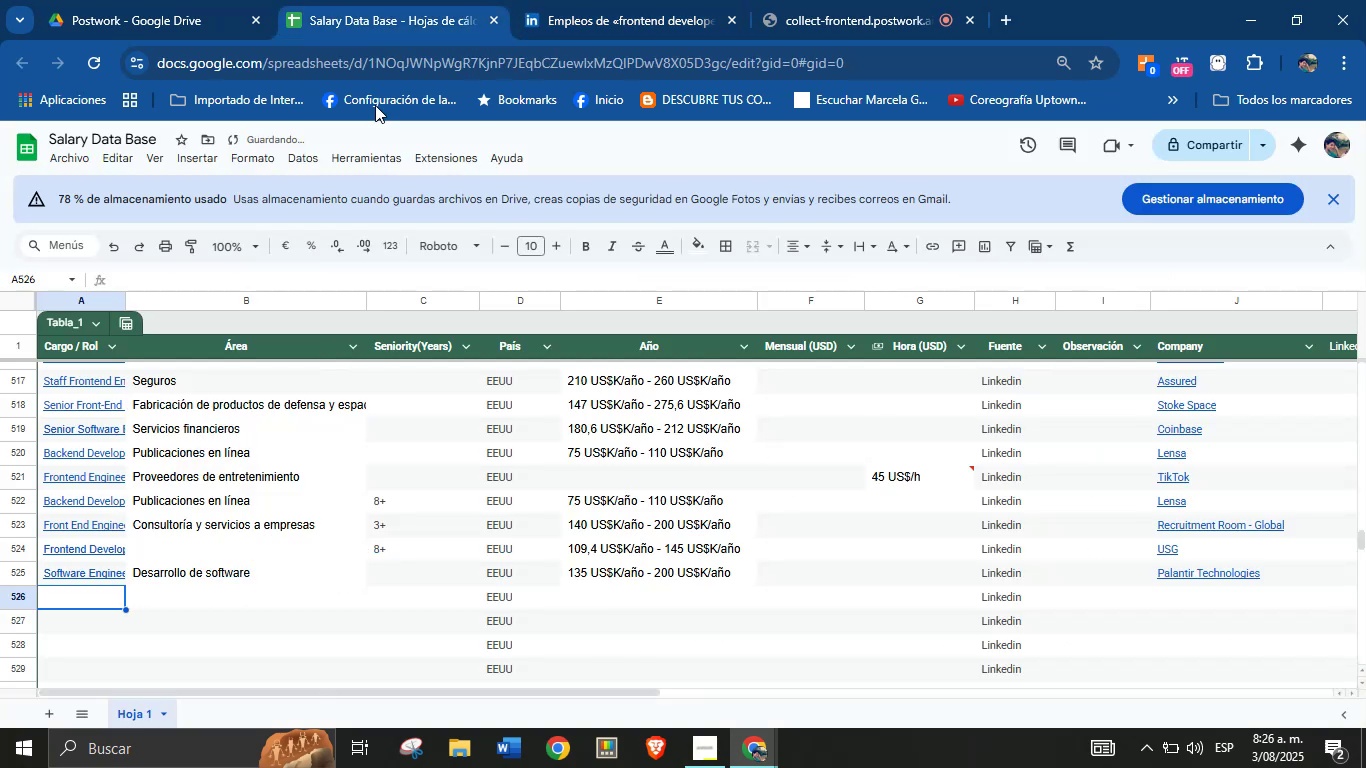 
key(Meta+MetaLeft)
 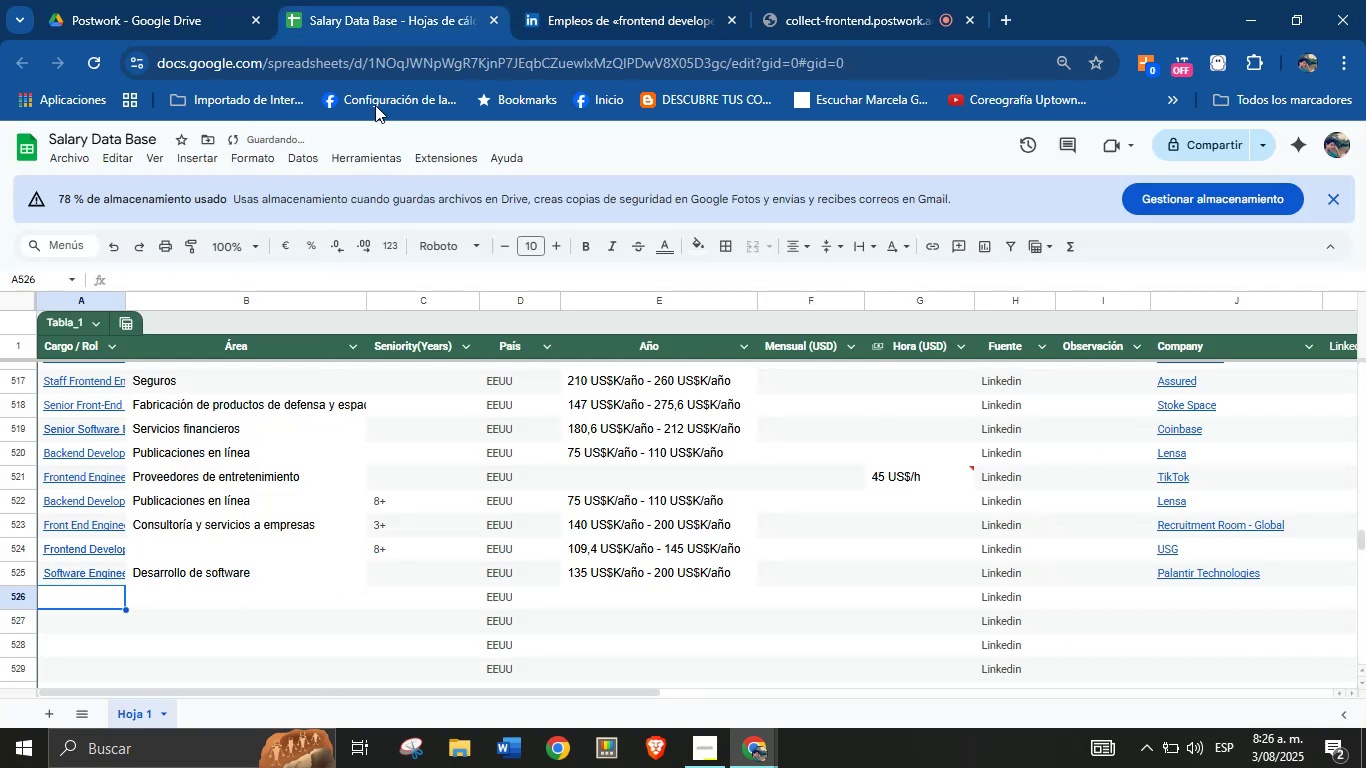 
key(Meta+V)
 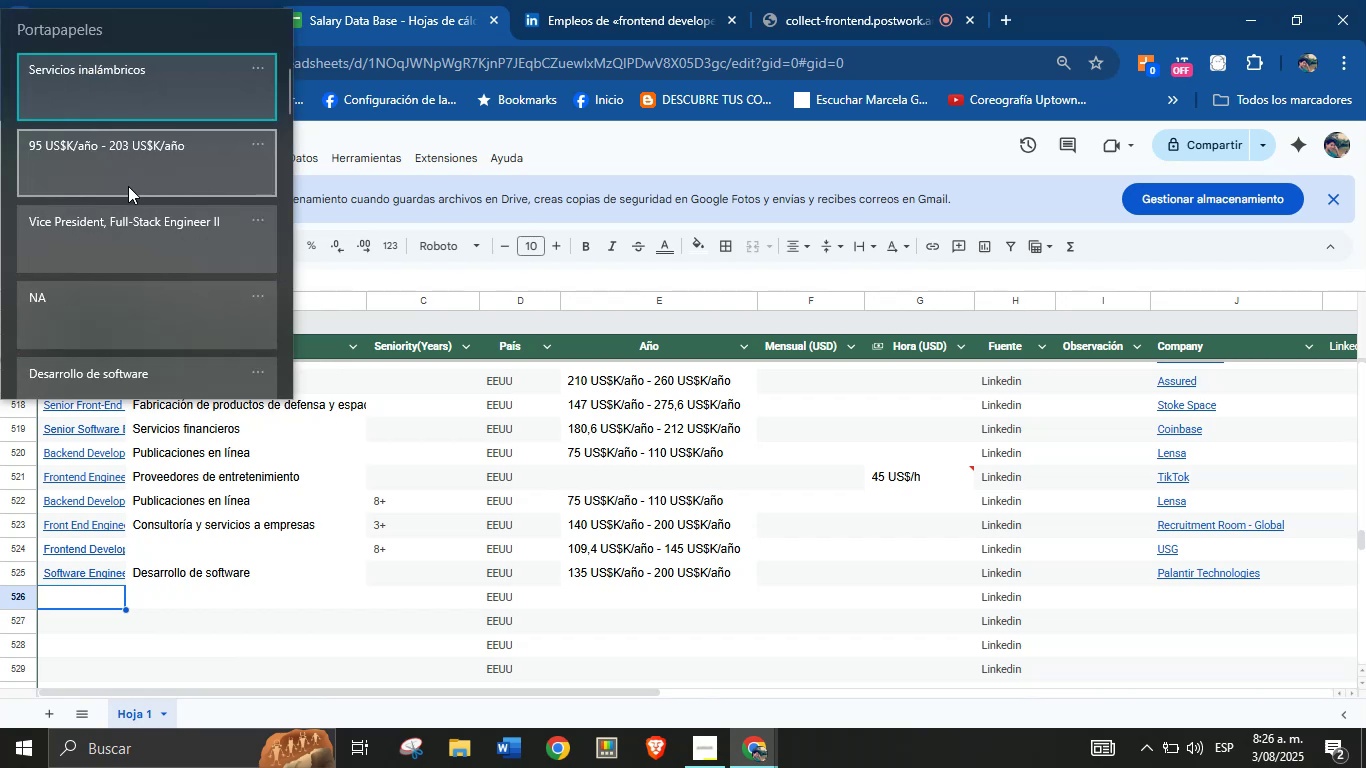 
key(Meta+MetaLeft)
 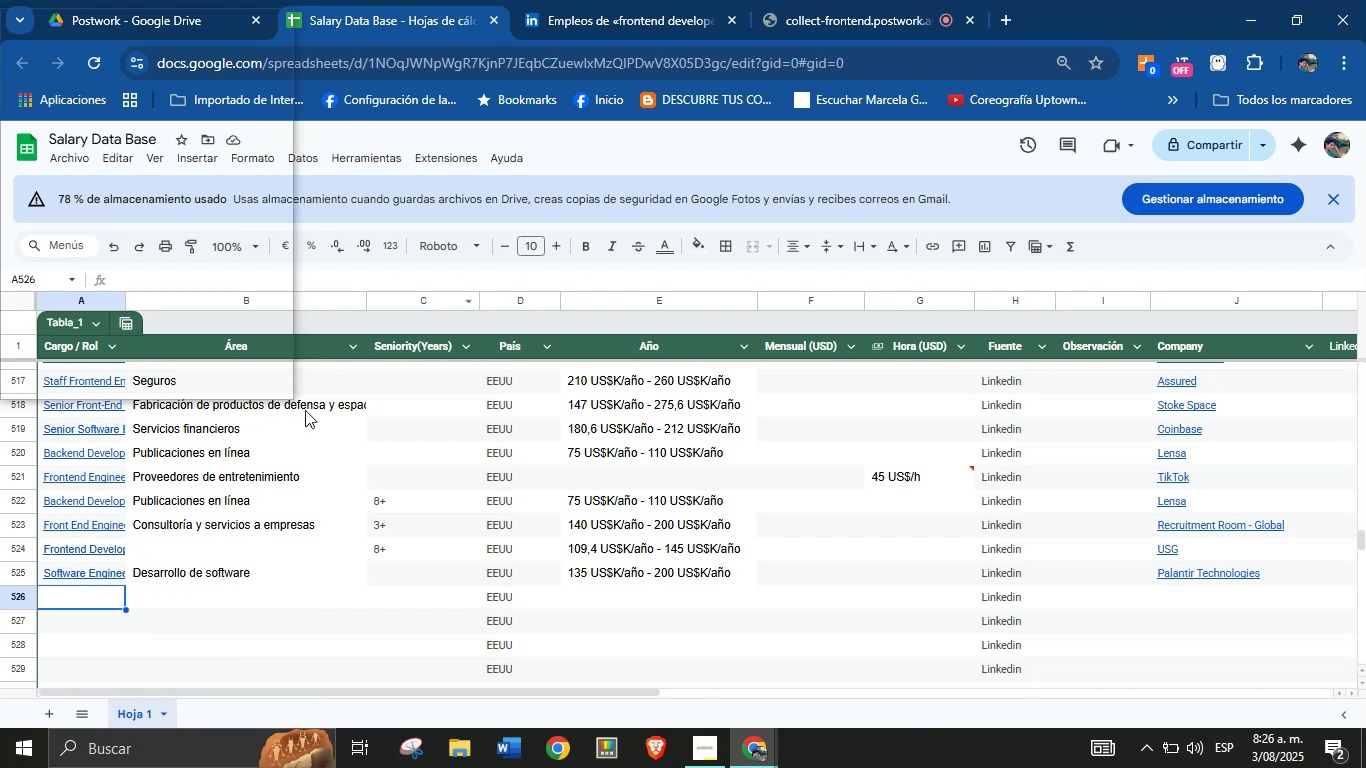 
left_click([129, 302])
 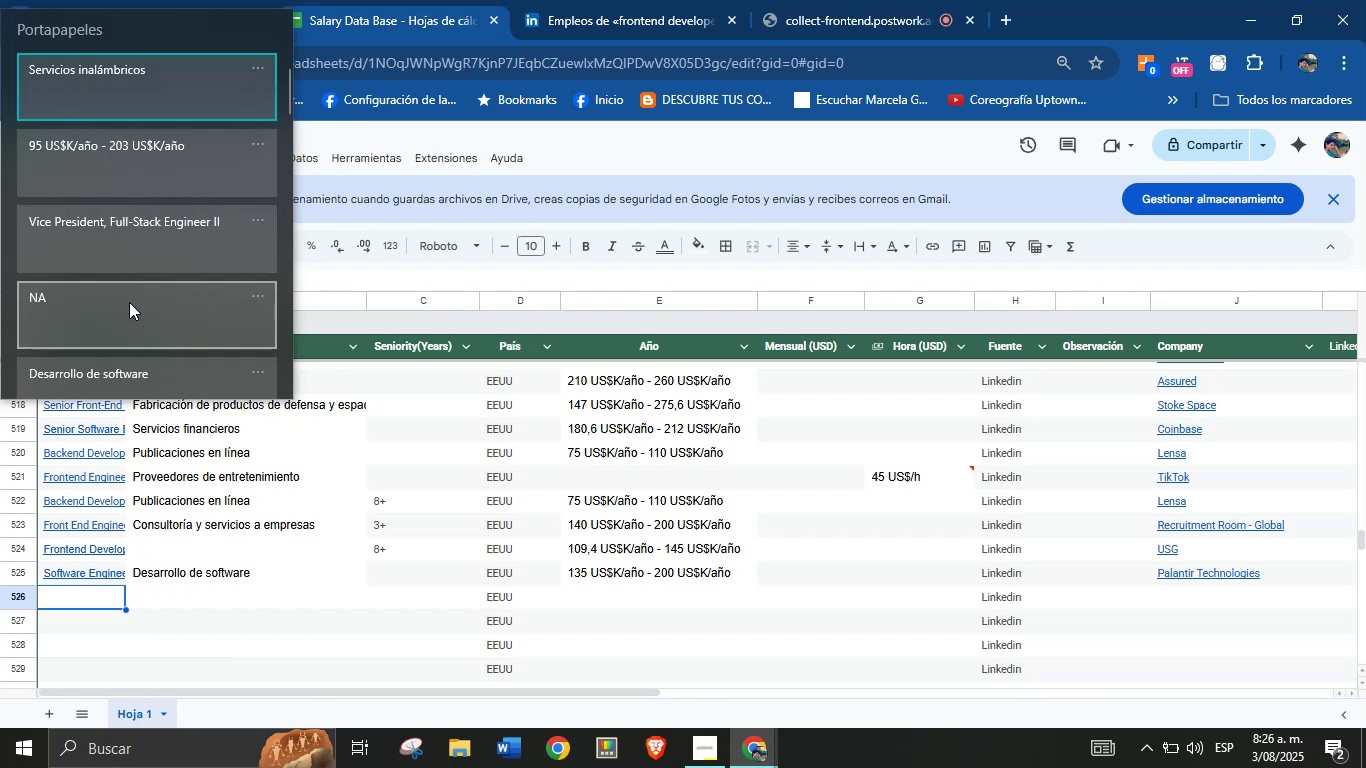 
key(Control+ControlLeft)
 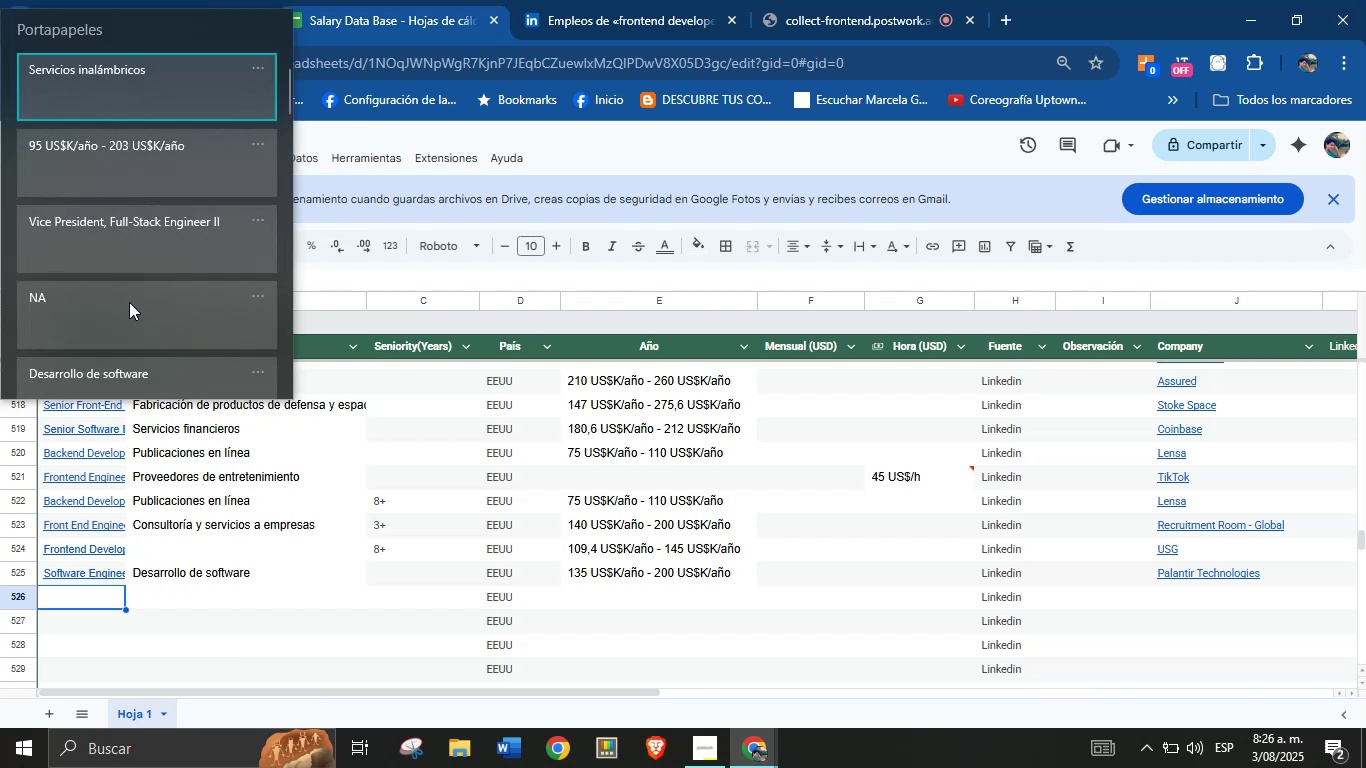 
key(Control+V)
 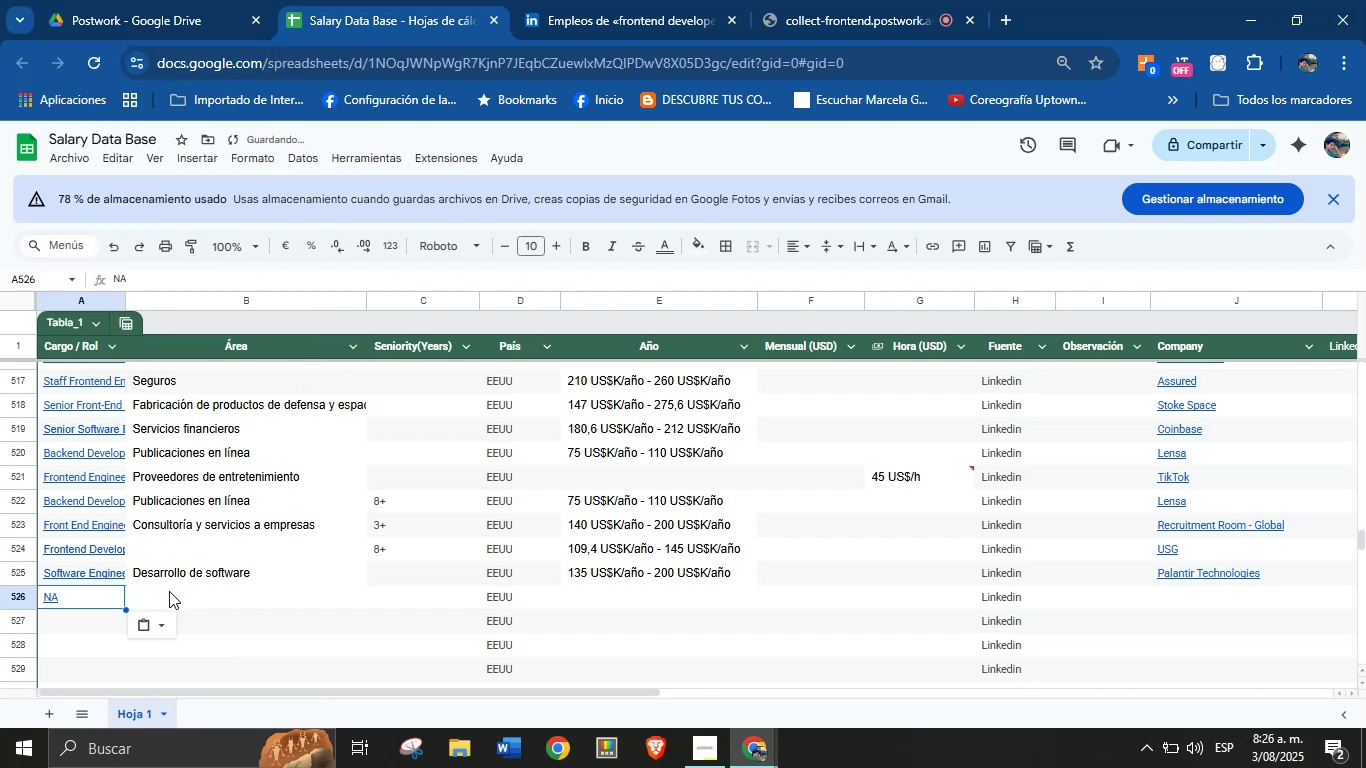 
left_click([169, 591])
 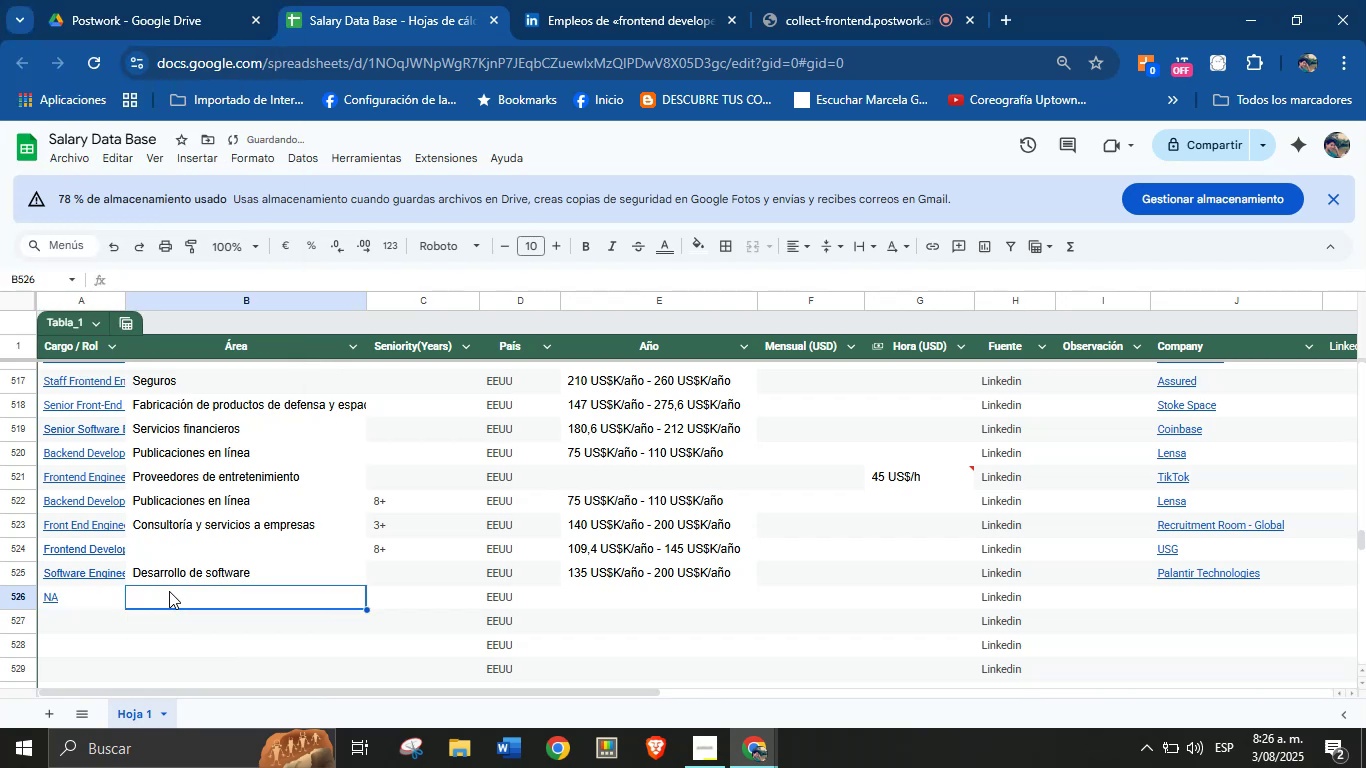 
key(Meta+MetaLeft)
 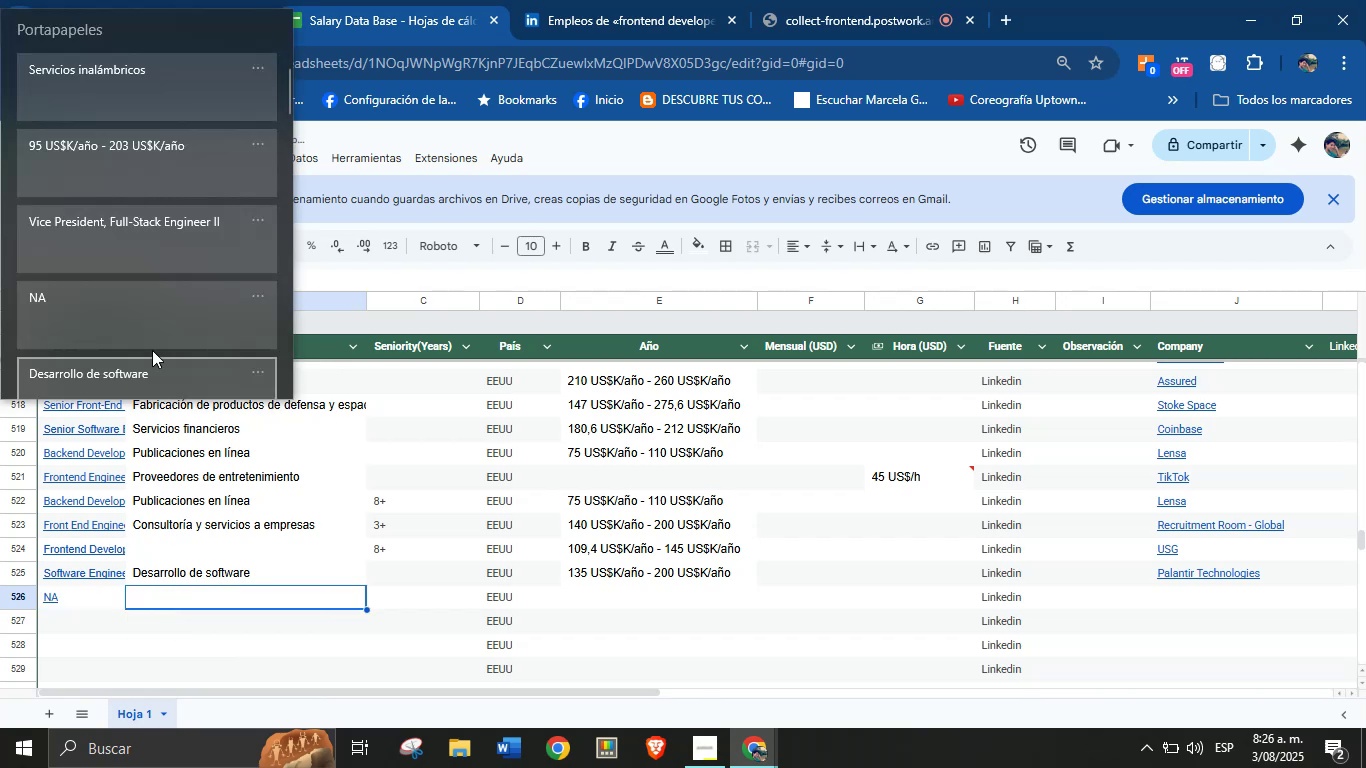 
key(Meta+MetaLeft)
 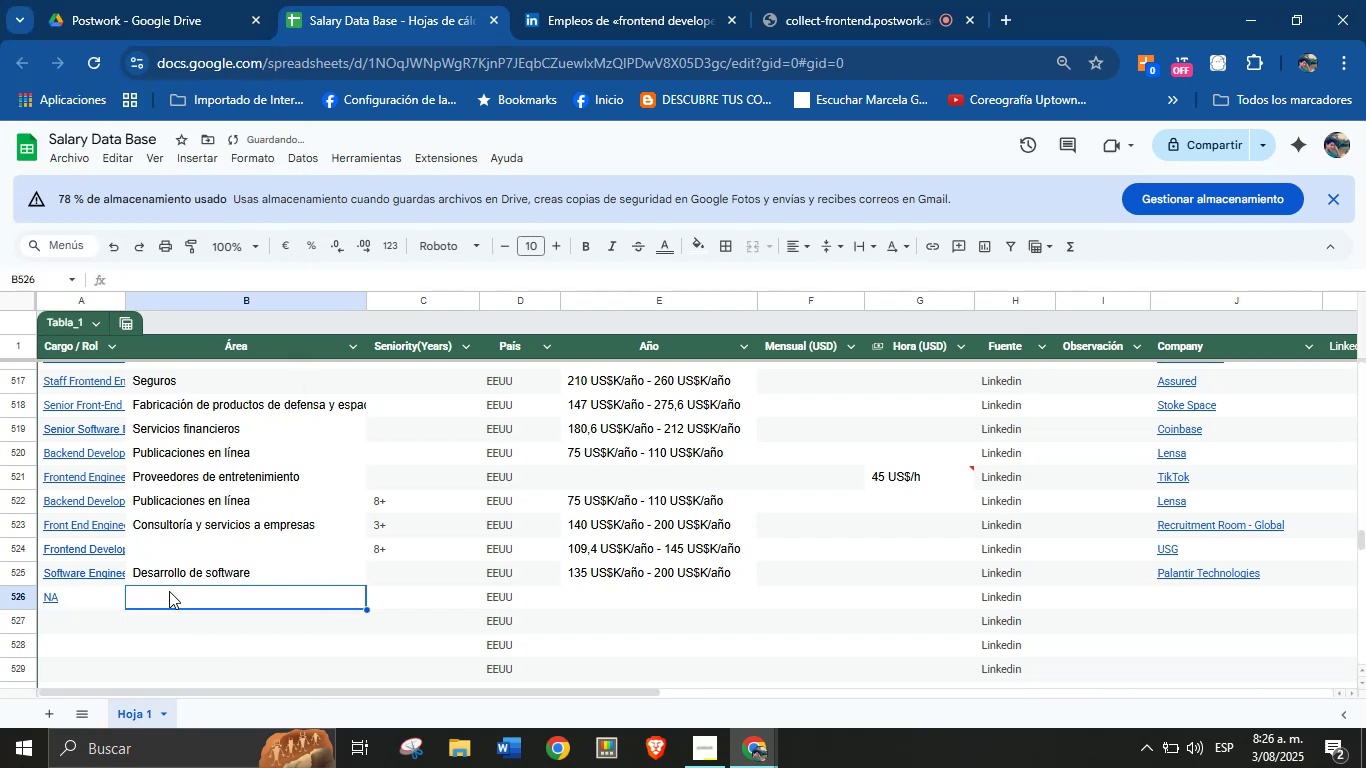 
key(Meta+V)
 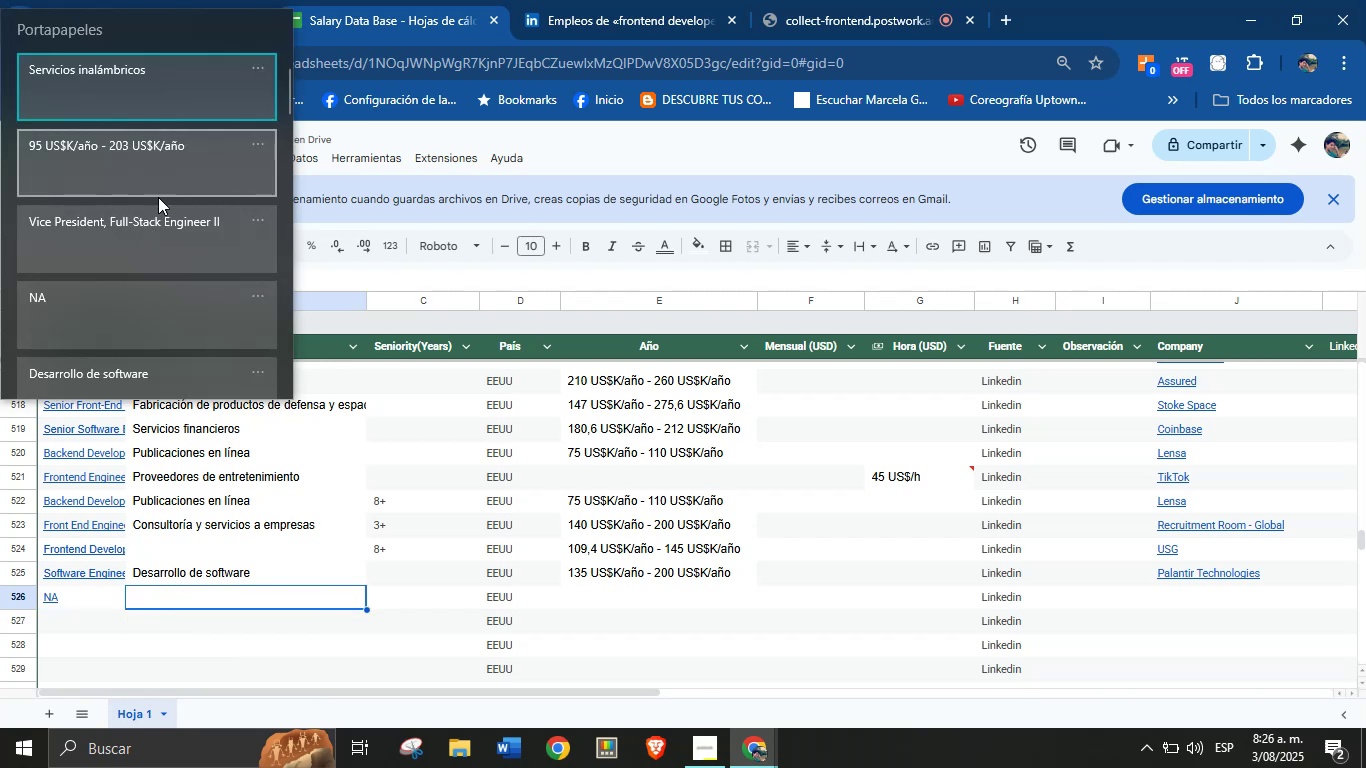 
scroll: coordinate [164, 273], scroll_direction: down, amount: 1.0
 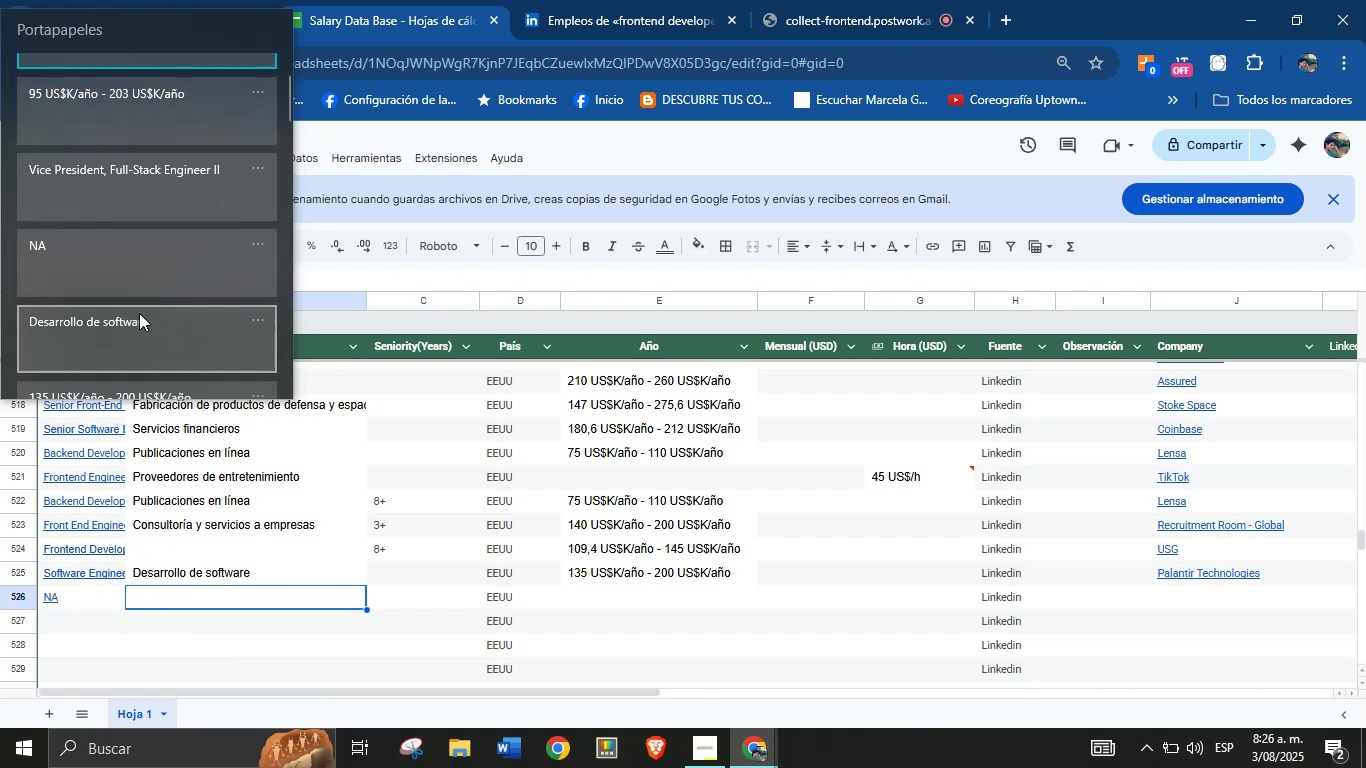 
left_click([135, 326])
 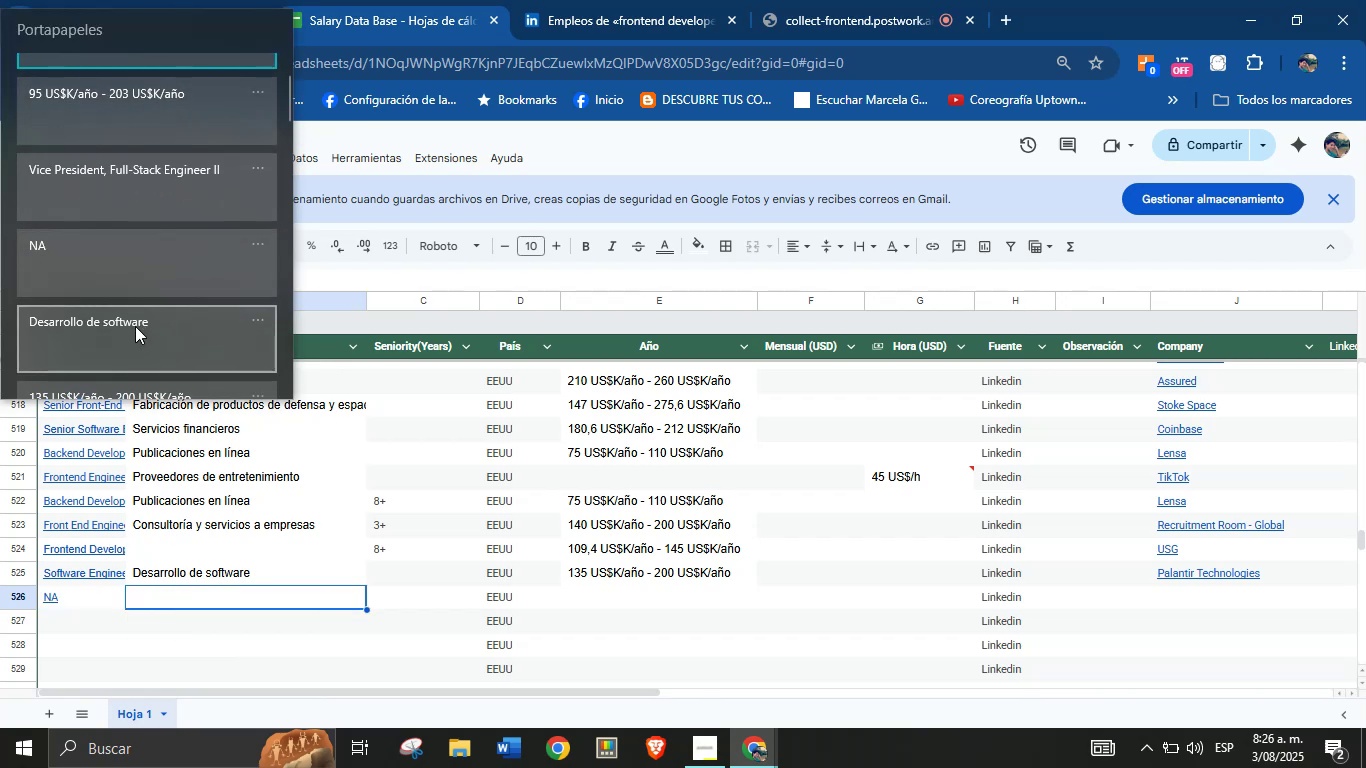 
key(Control+ControlLeft)
 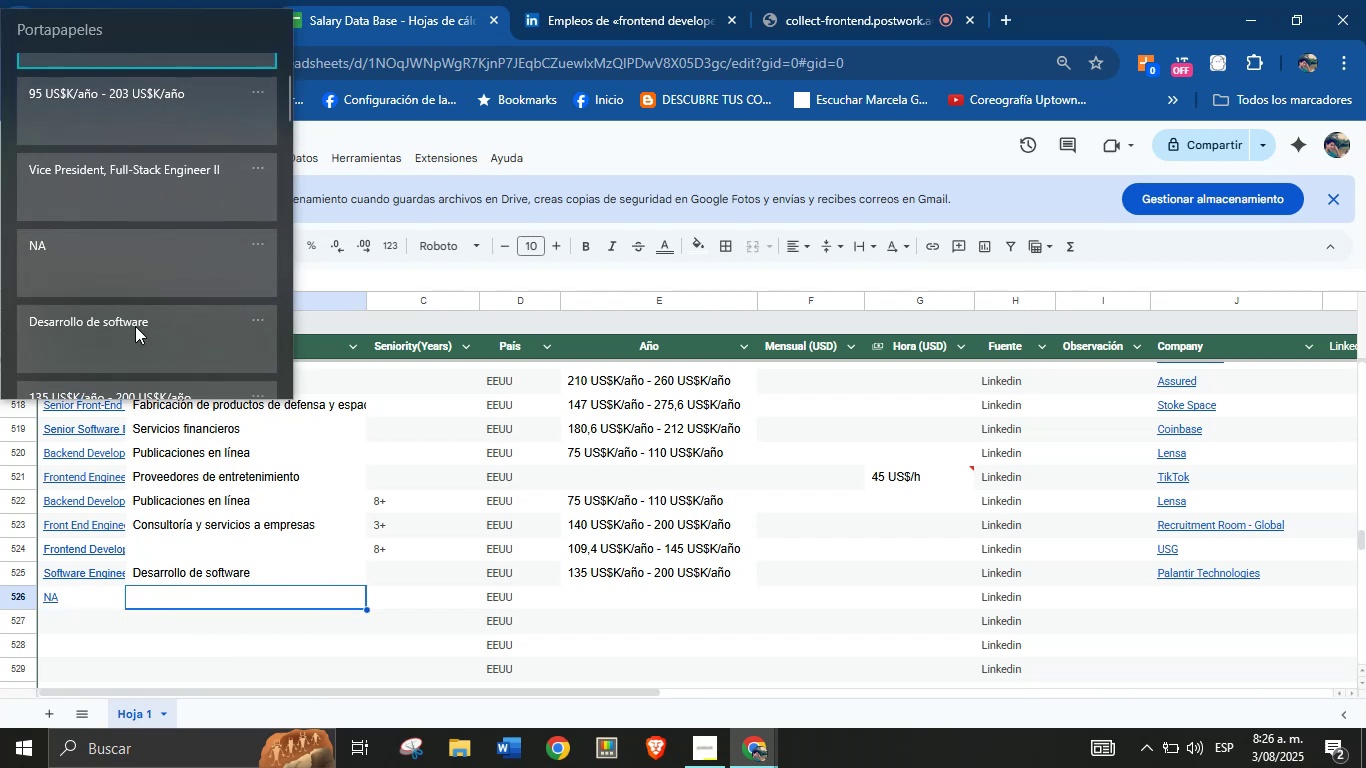 
key(Control+V)
 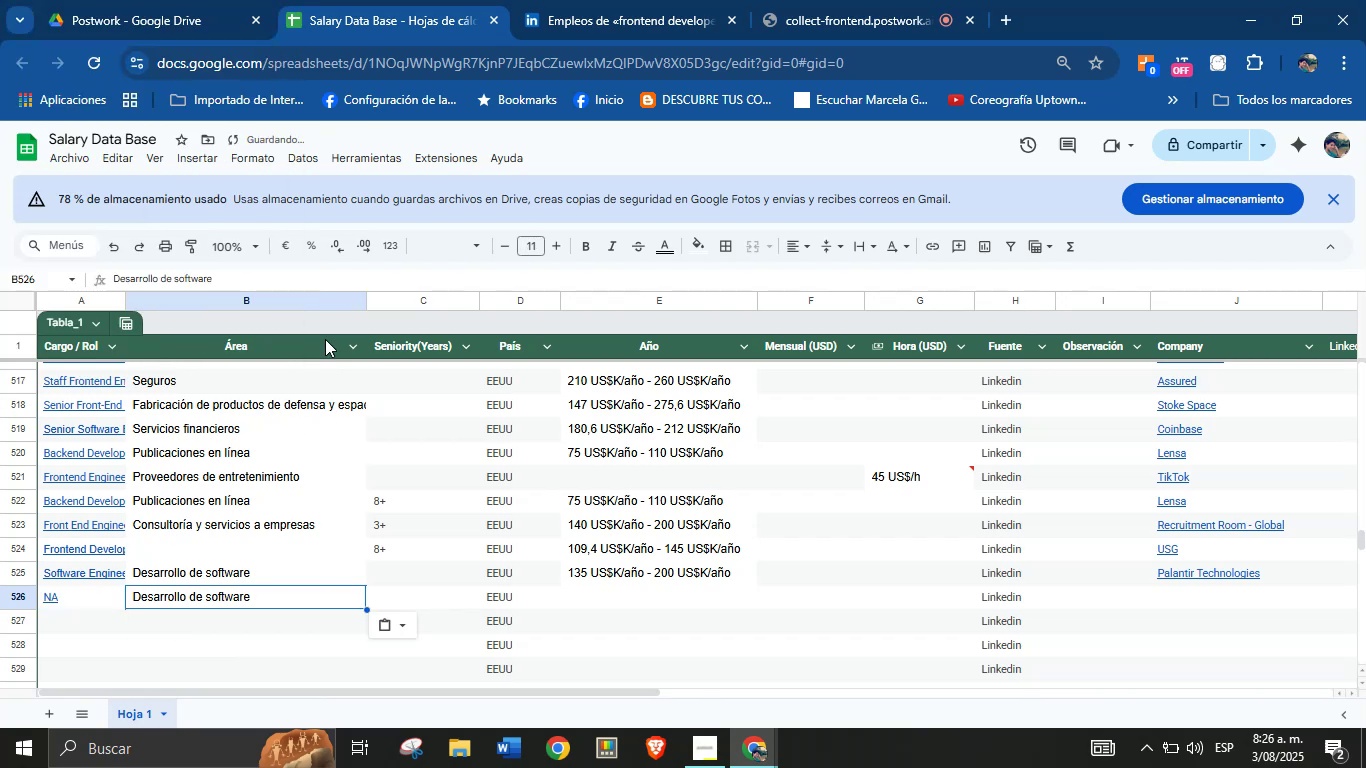 
left_click([550, 0])
 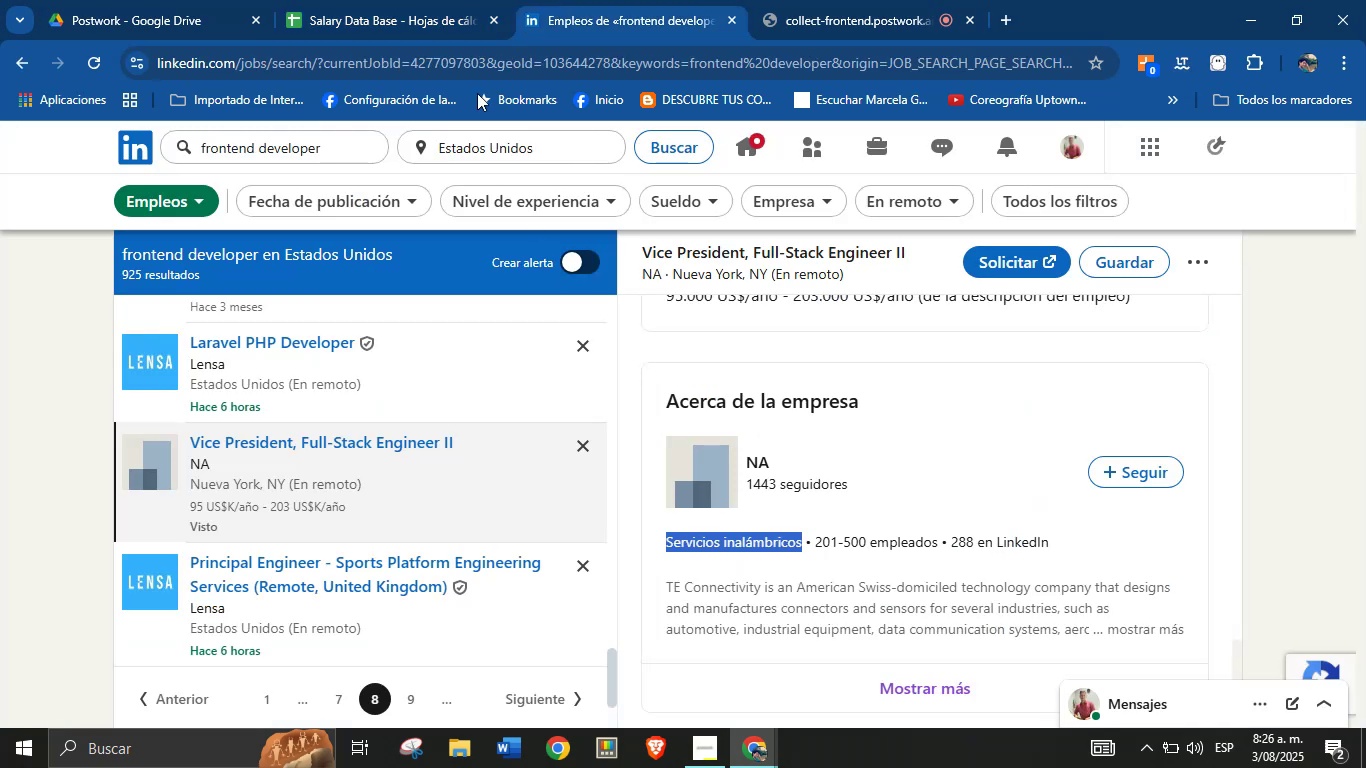 
key(Alt+Control+ControlLeft)
 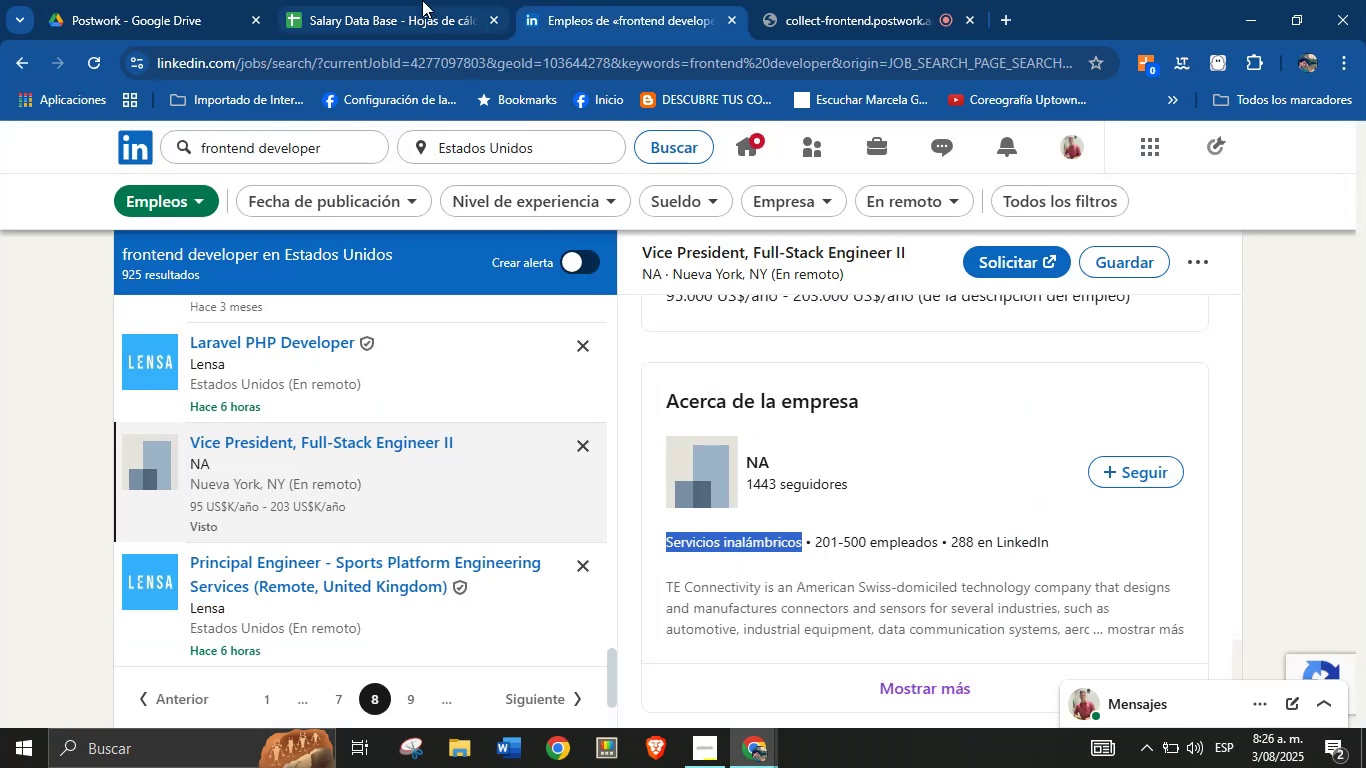 
key(Alt+AltLeft)
 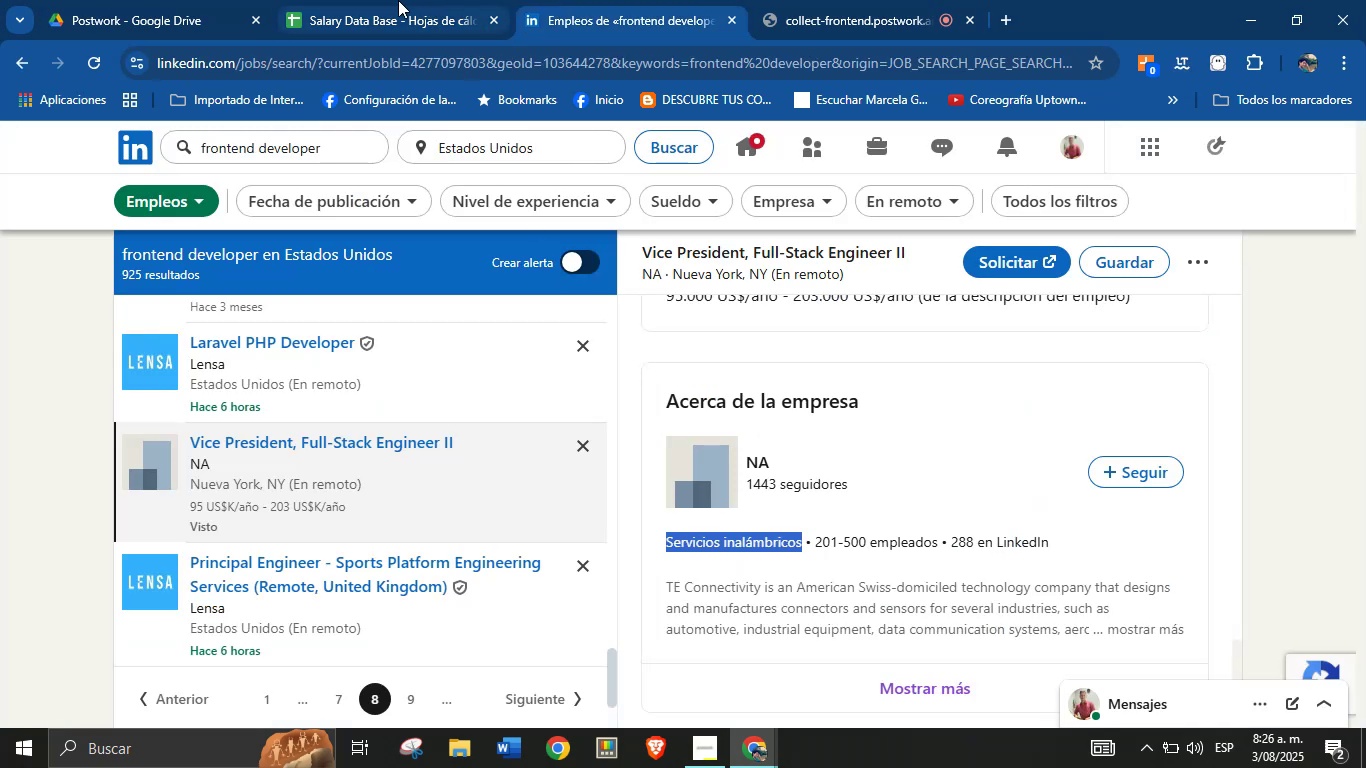 
key(Alt+Control+C)
 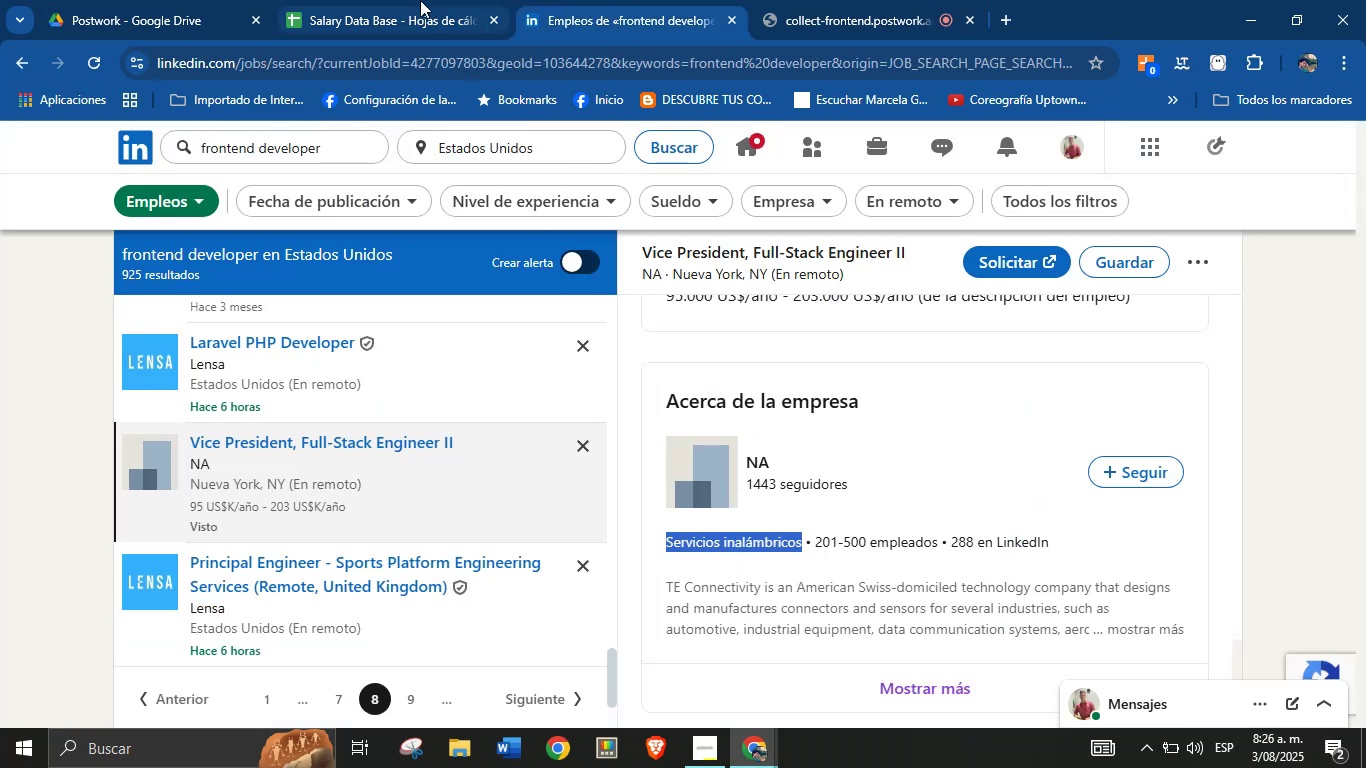 
left_click([398, 0])
 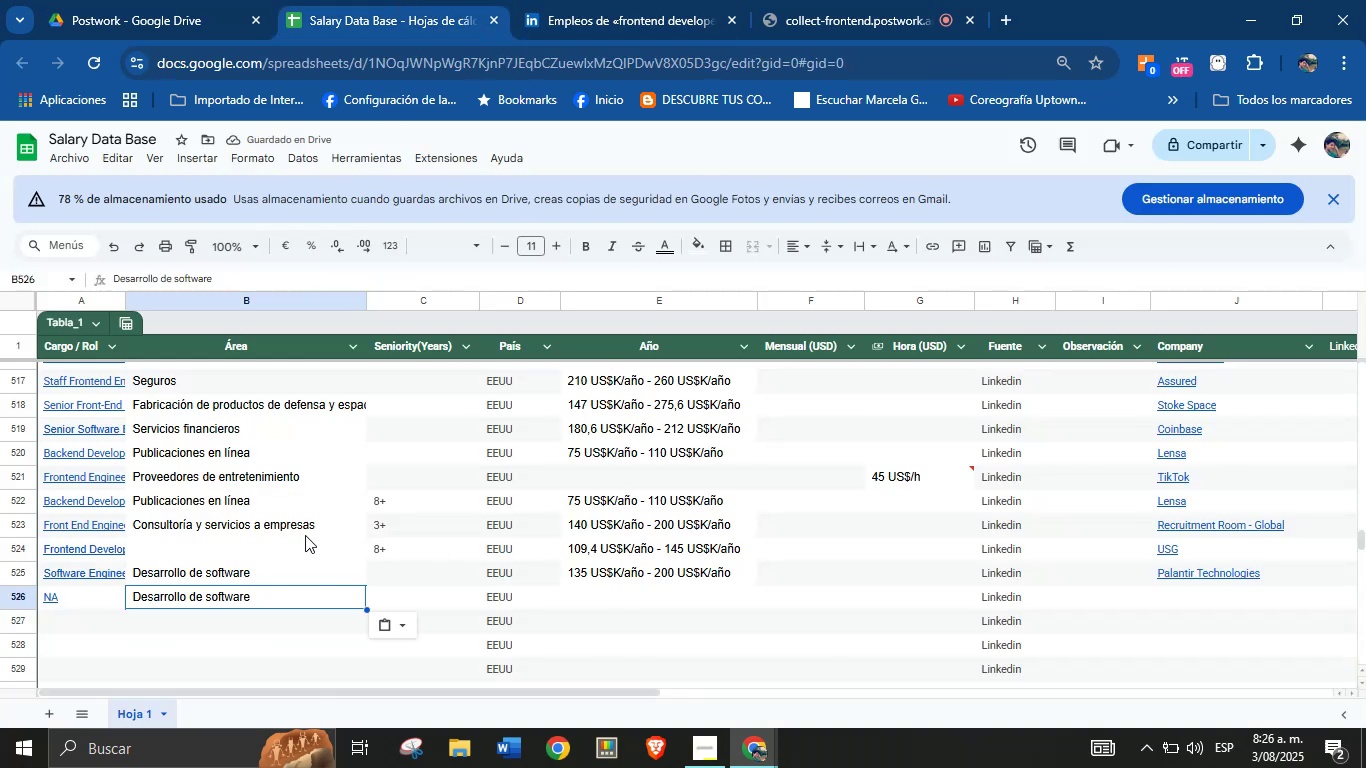 
key(Break)
 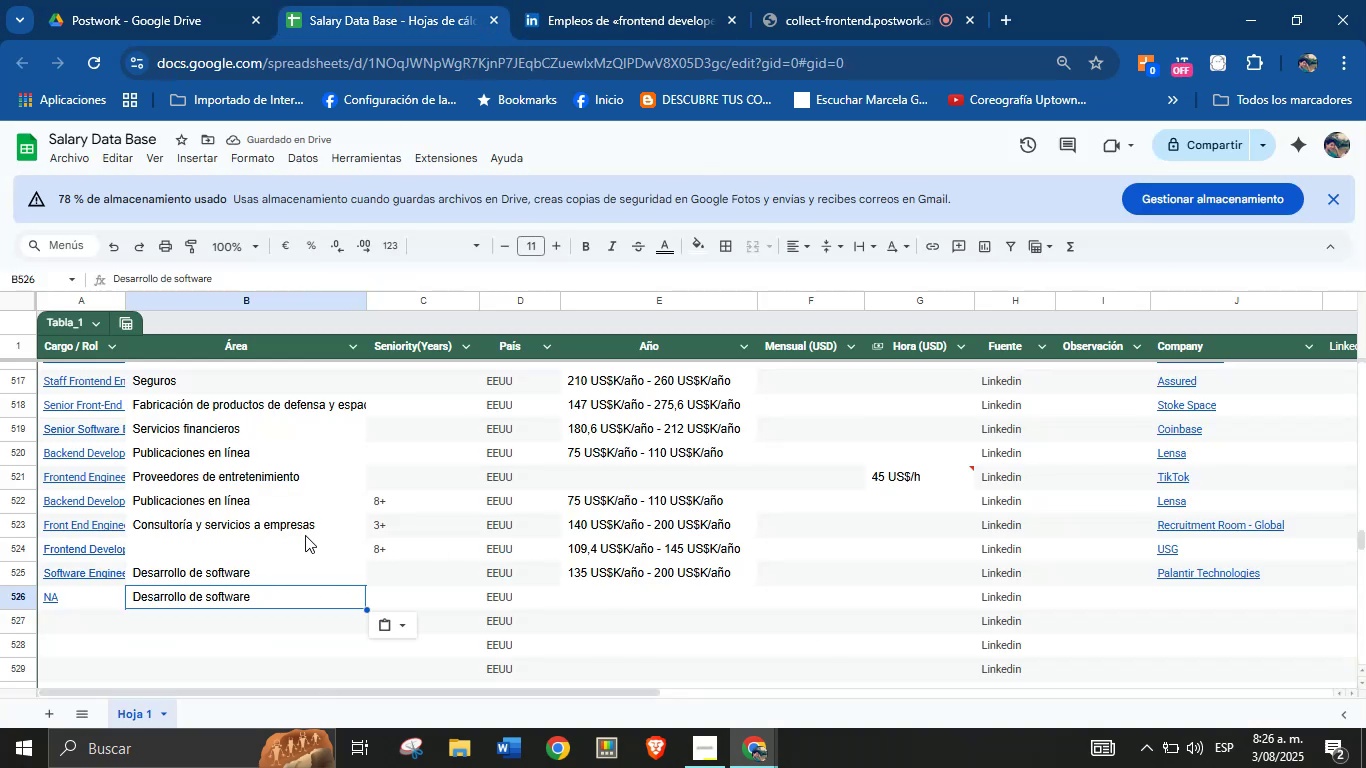 
key(Control+ControlLeft)
 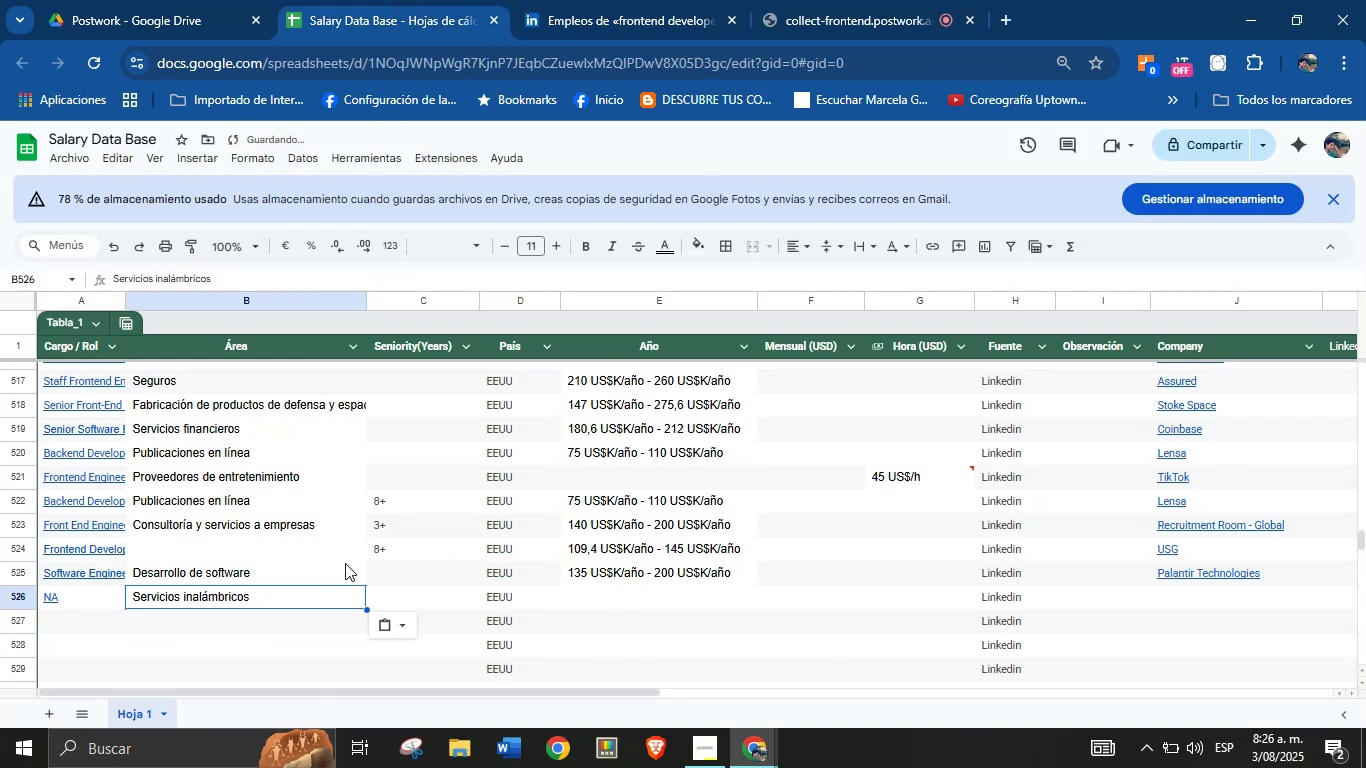 
key(Control+V)
 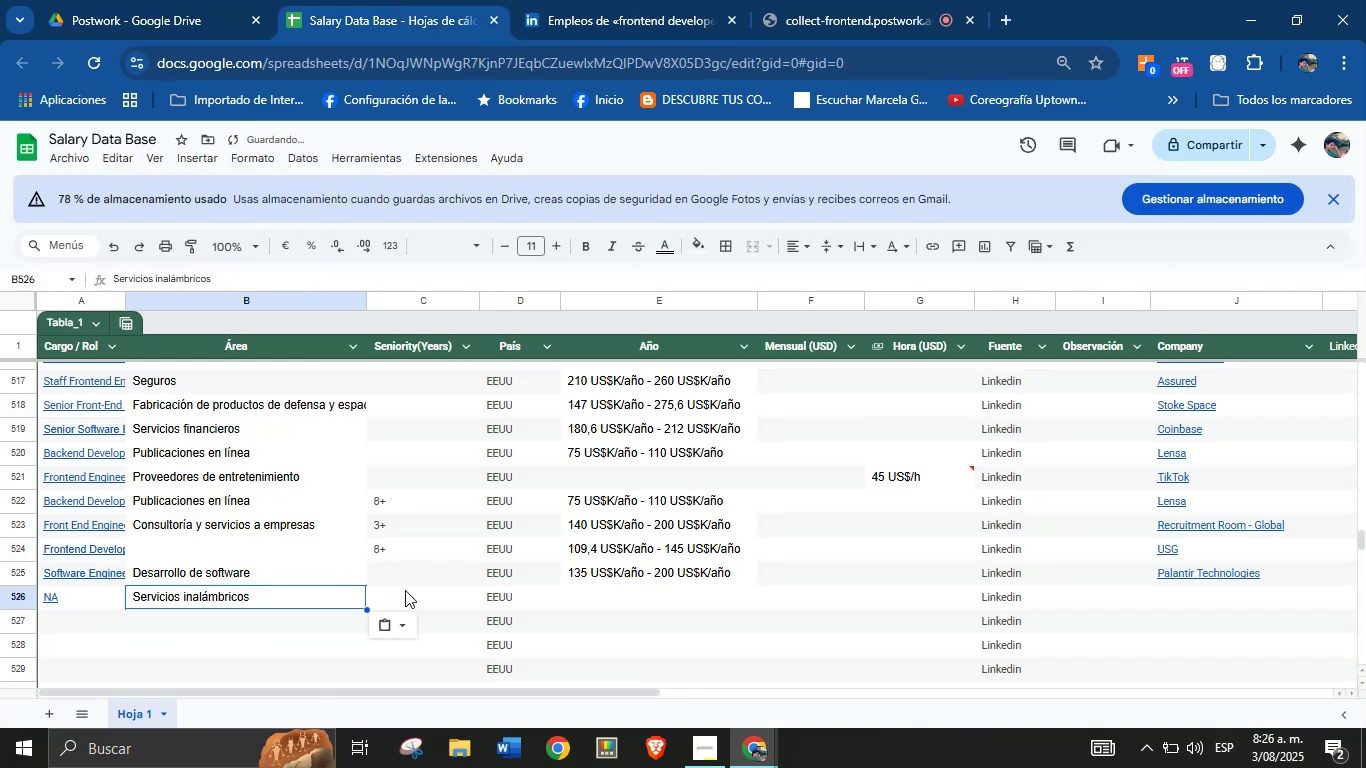 
left_click([428, 592])
 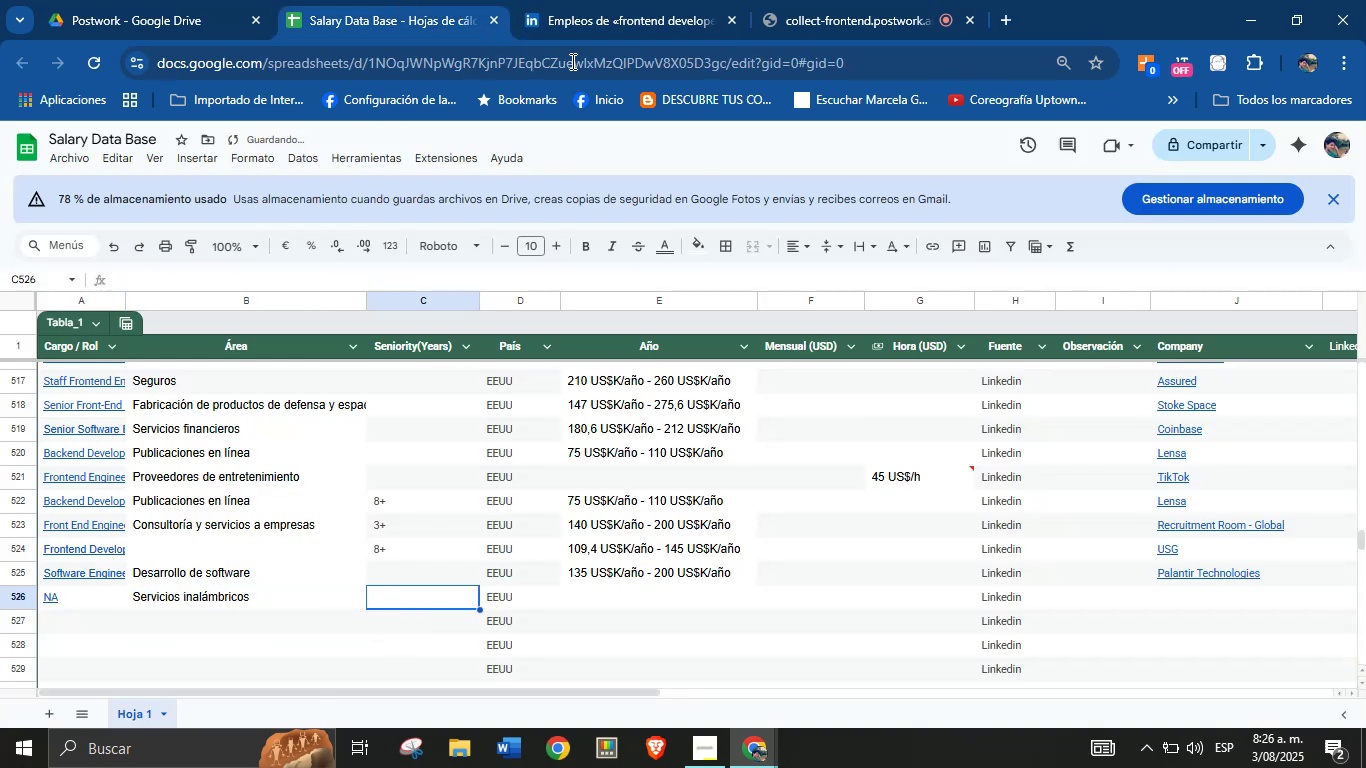 
left_click([610, 0])
 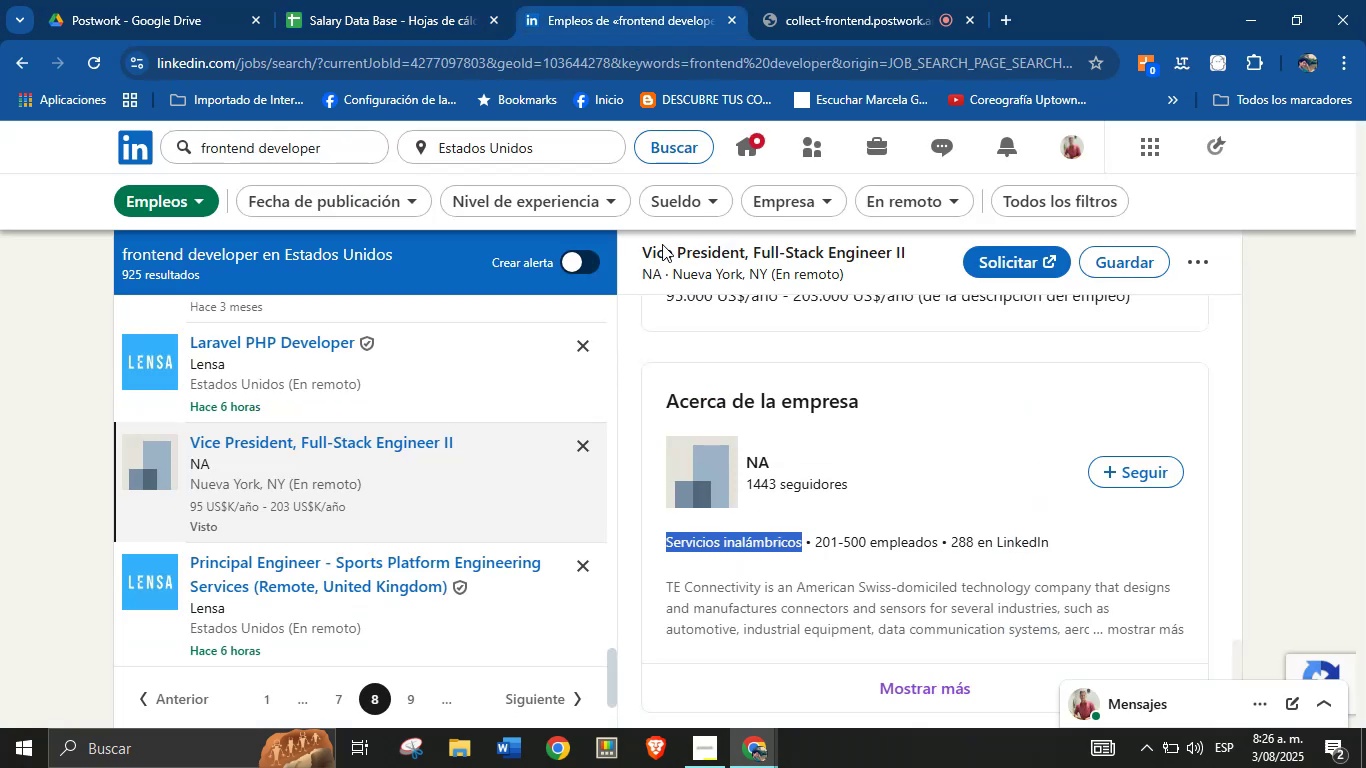 
scroll: coordinate [753, 430], scroll_direction: up, amount: 21.0
 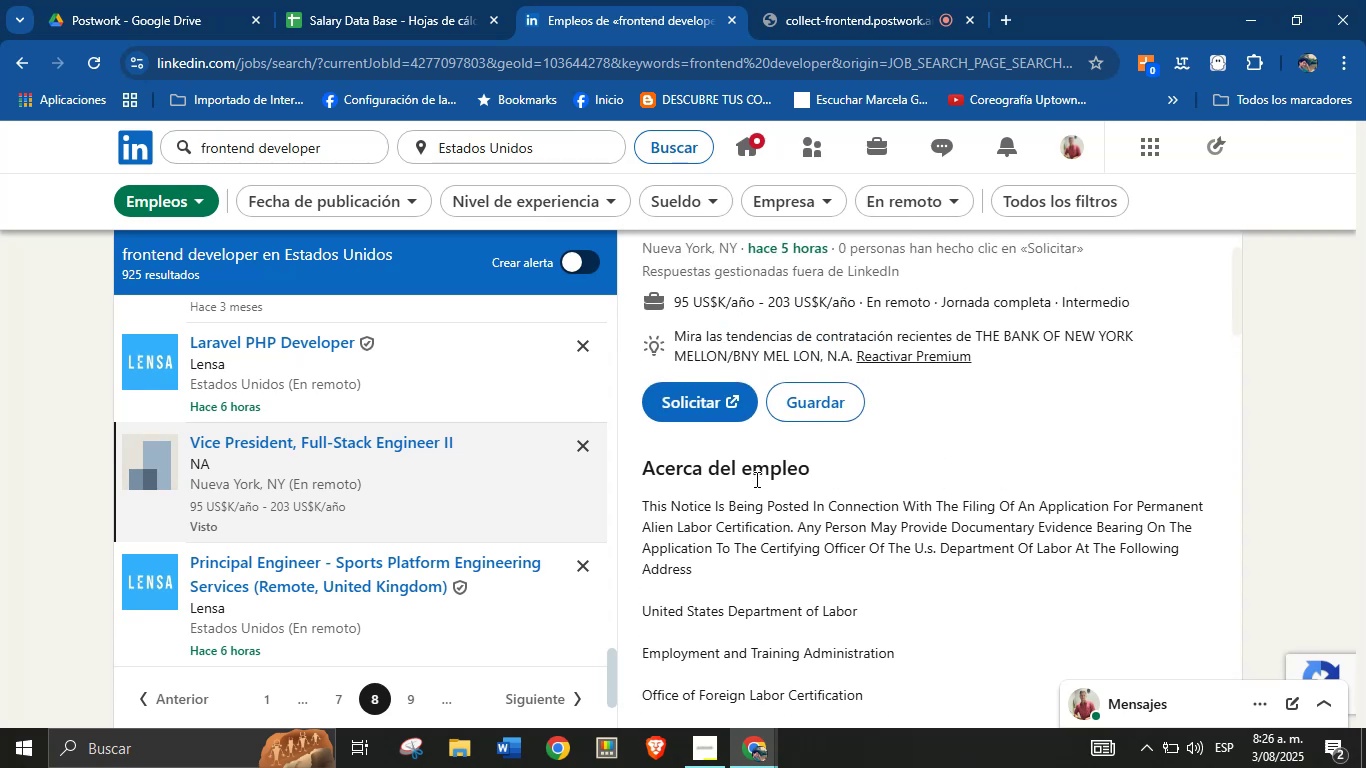 
scroll: coordinate [759, 517], scroll_direction: none, amount: 0.0
 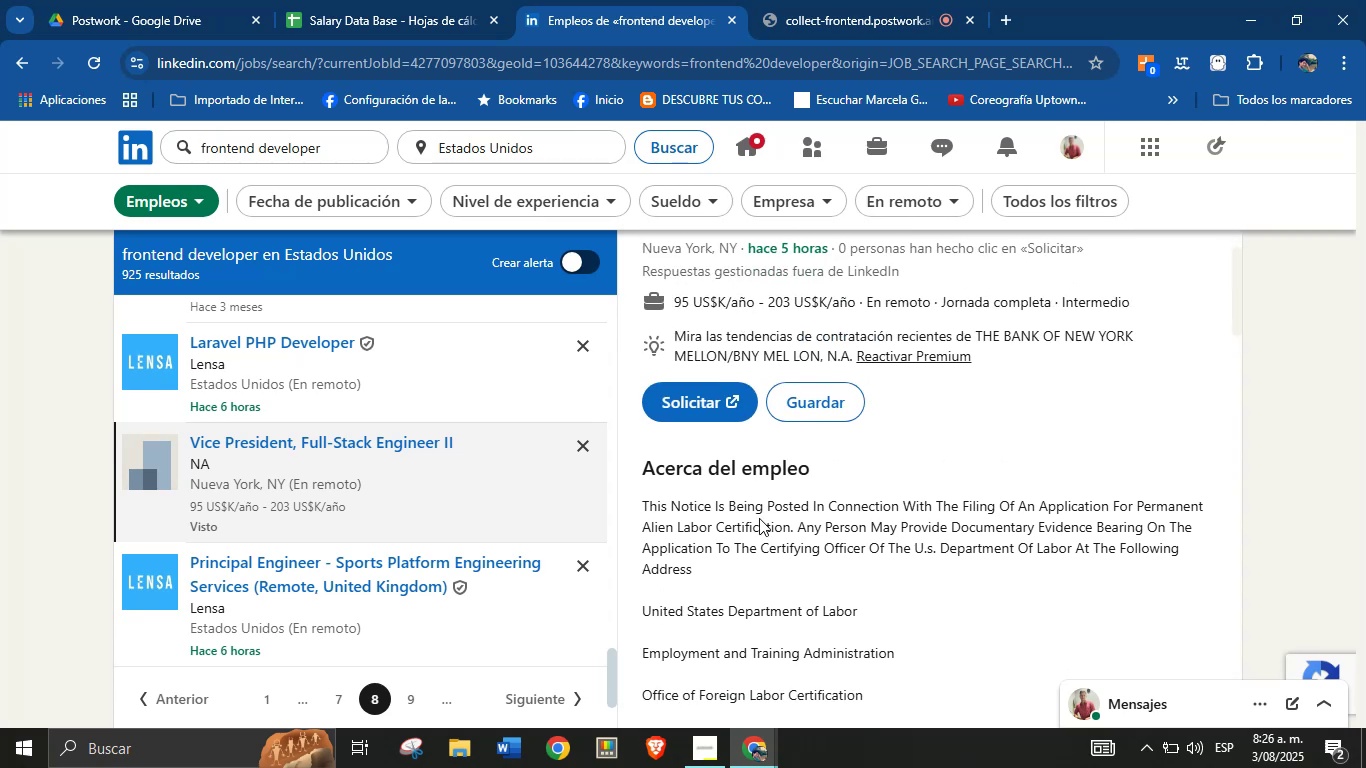 
scroll: coordinate [759, 518], scroll_direction: up, amount: 5.0
 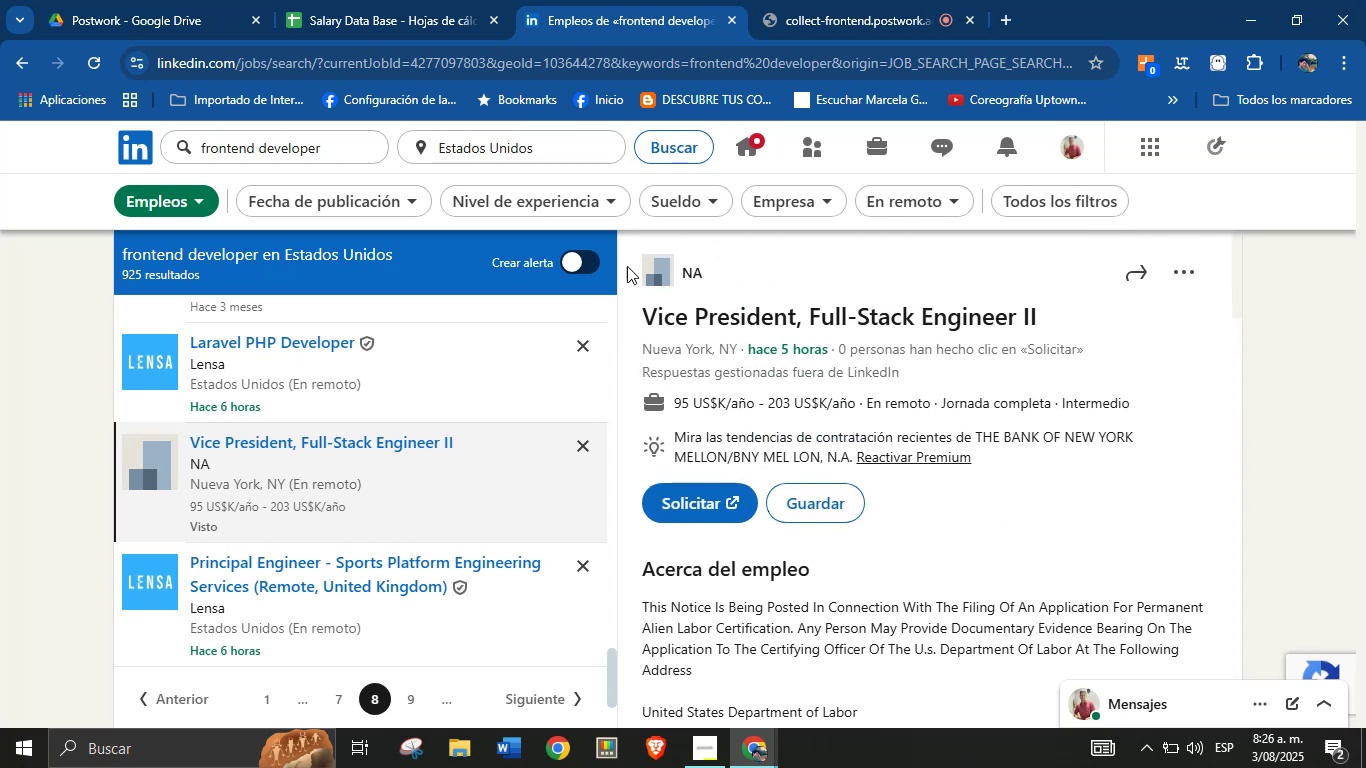 
scroll: coordinate [769, 501], scroll_direction: down, amount: 10.0
 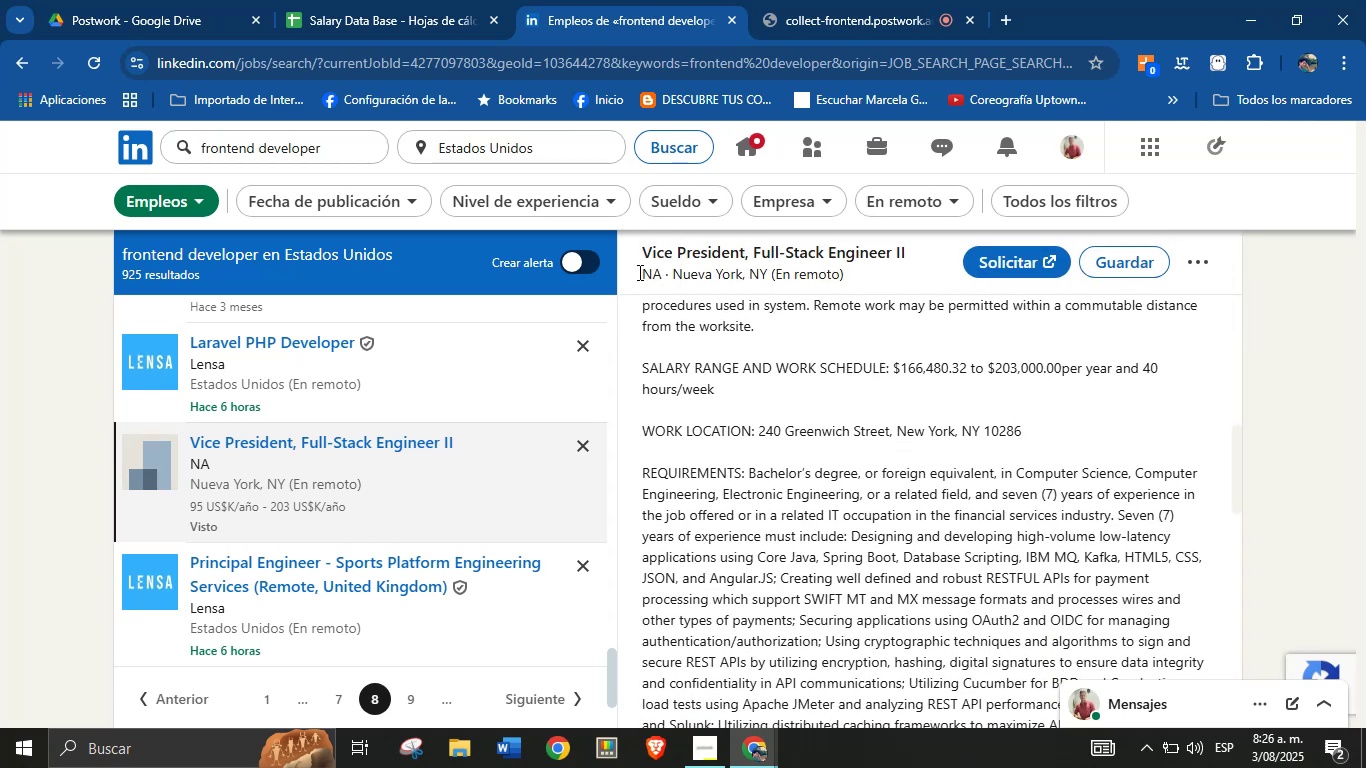 
left_click([404, 0])
 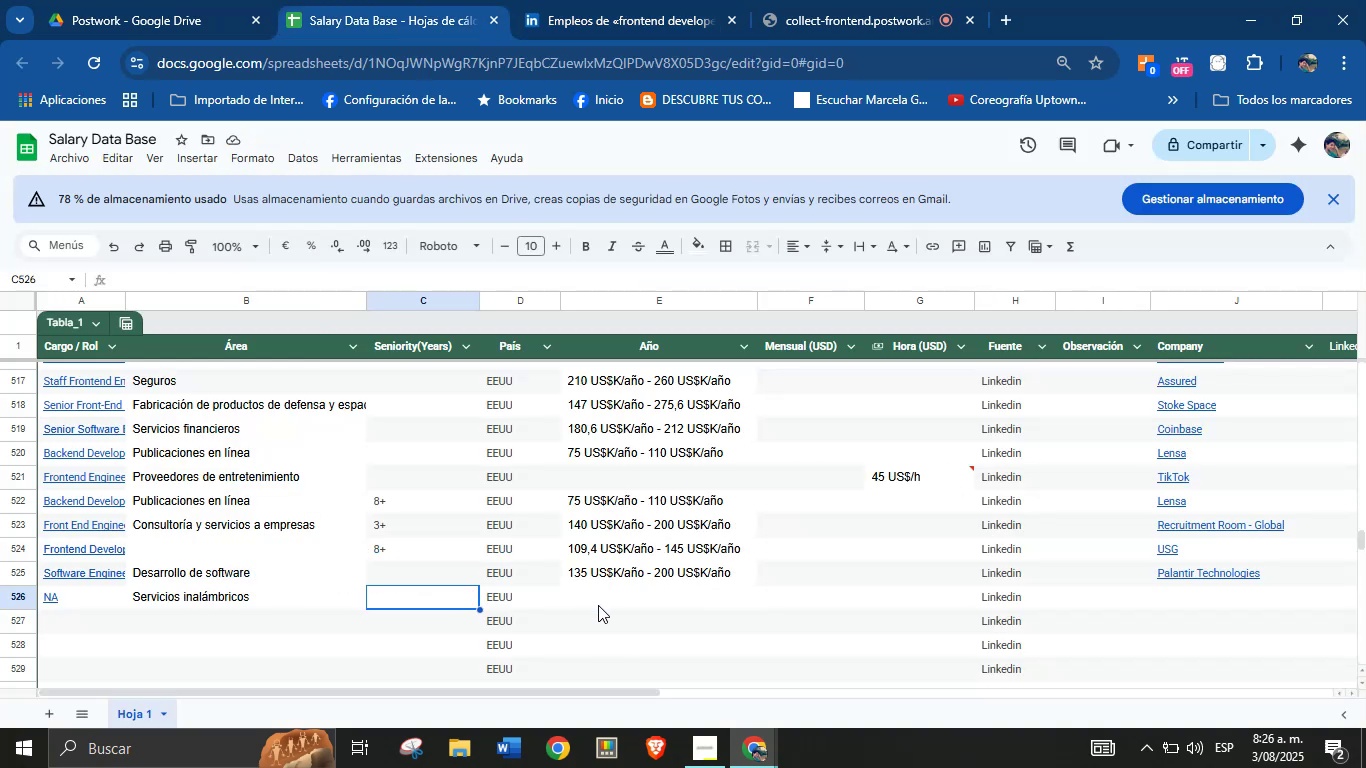 
left_click([624, 595])
 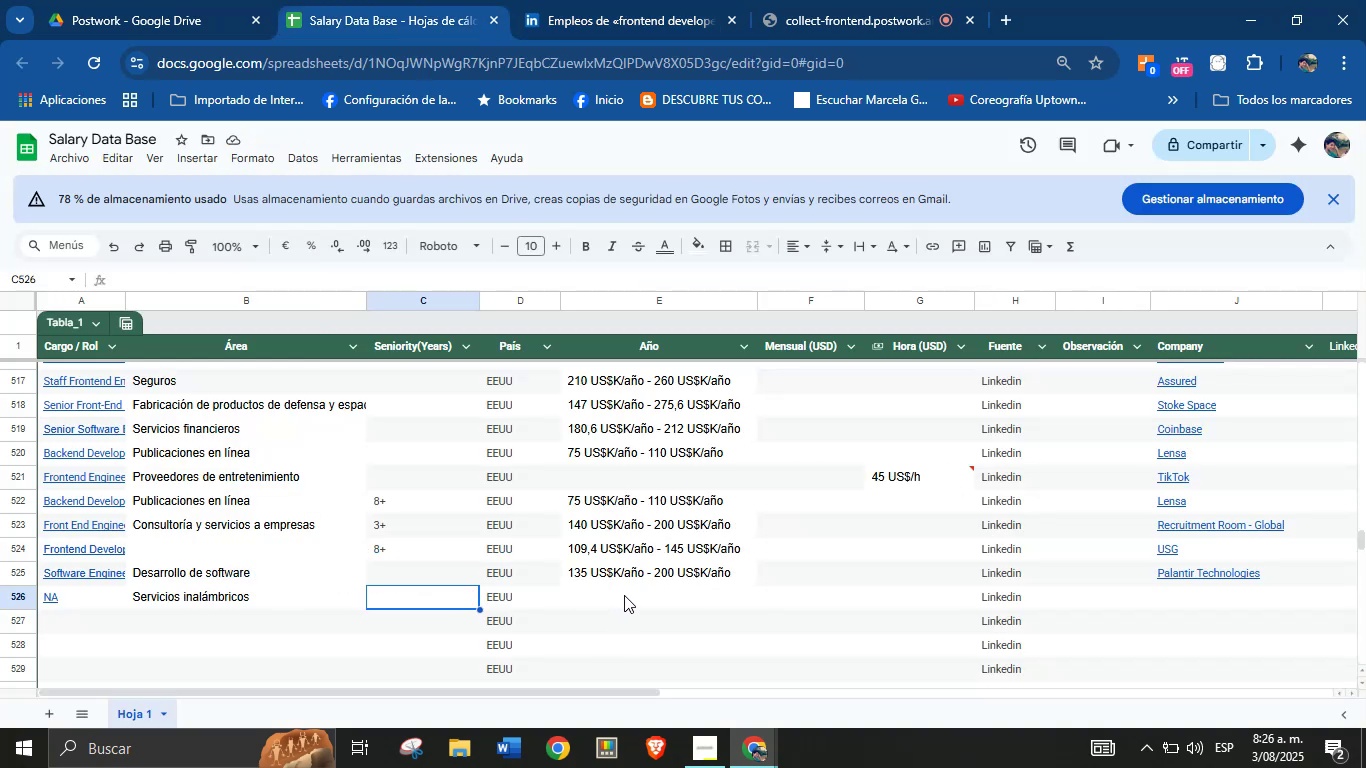 
key(Meta+MetaLeft)
 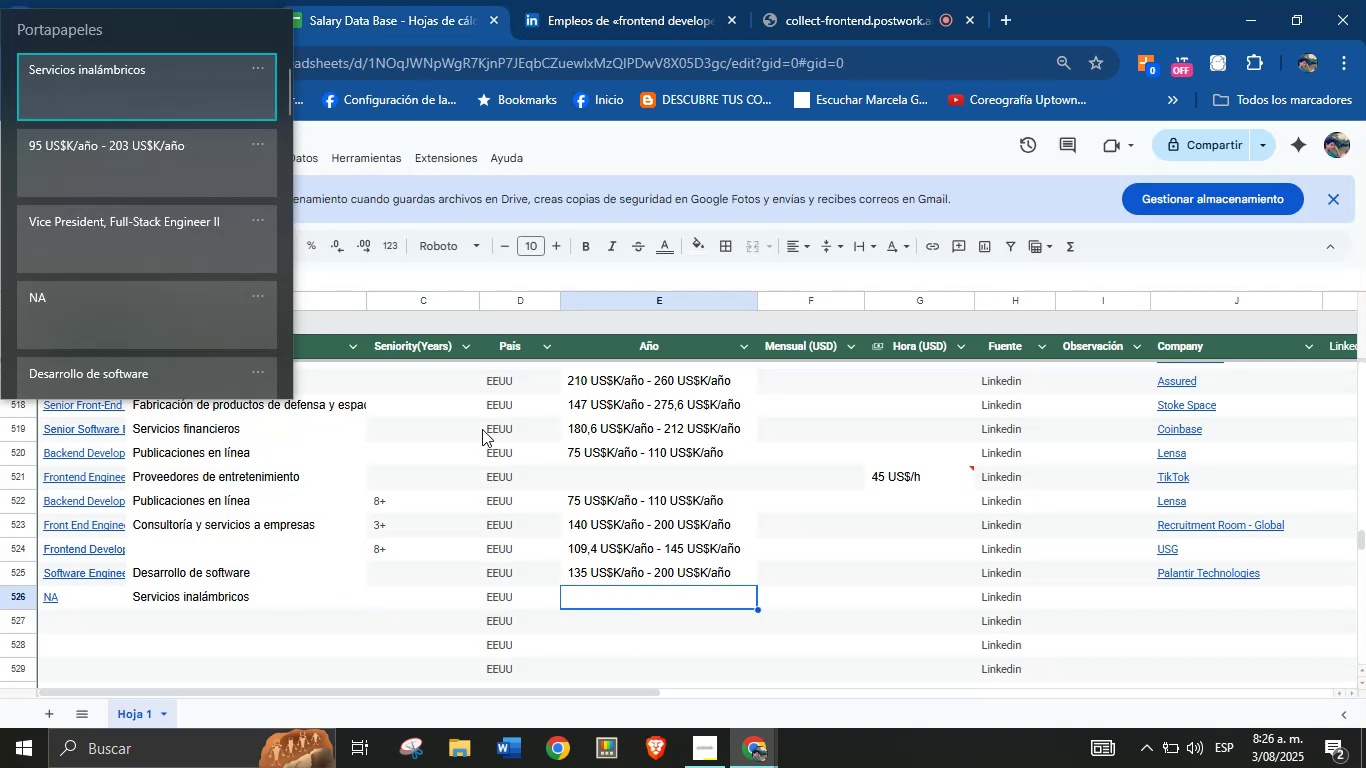 
key(Meta+MetaLeft)
 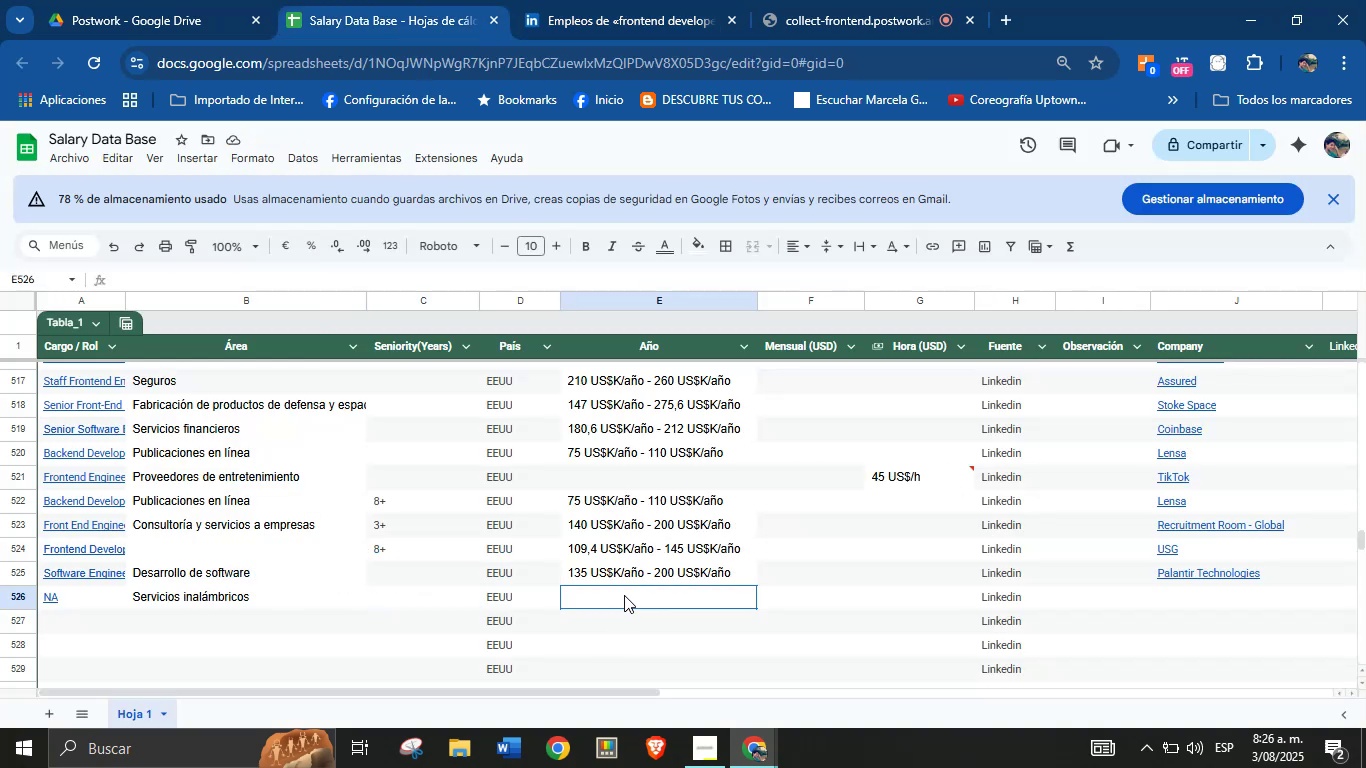 
key(Meta+V)
 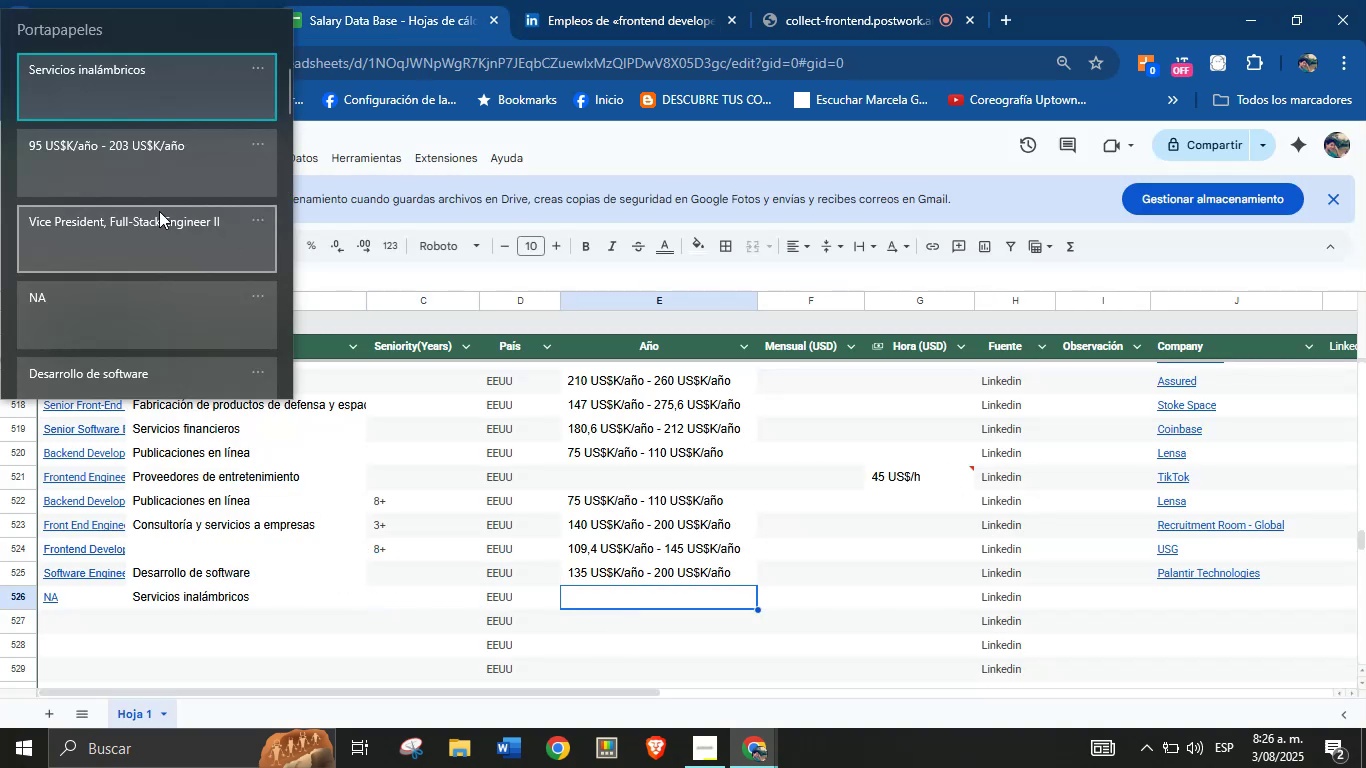 
left_click([163, 185])
 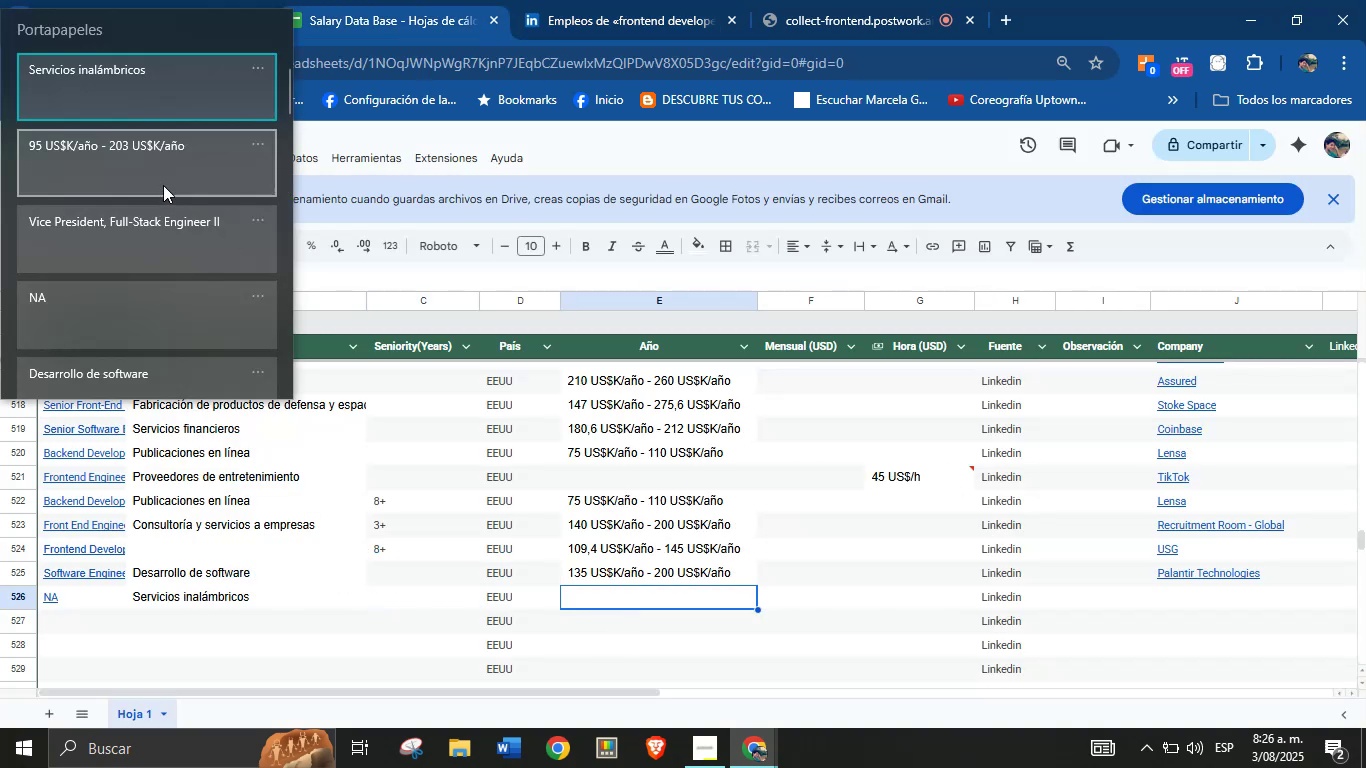 
key(Control+ControlLeft)
 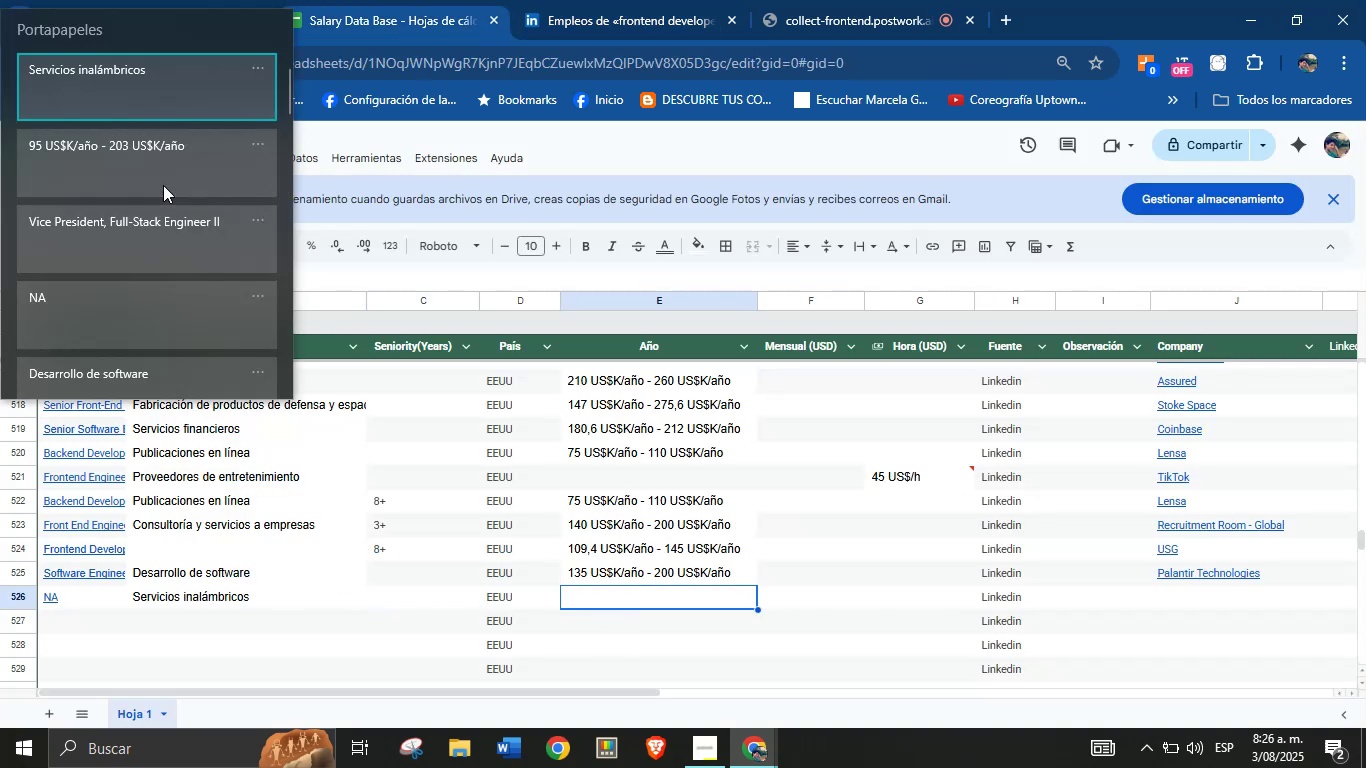 
key(Control+V)
 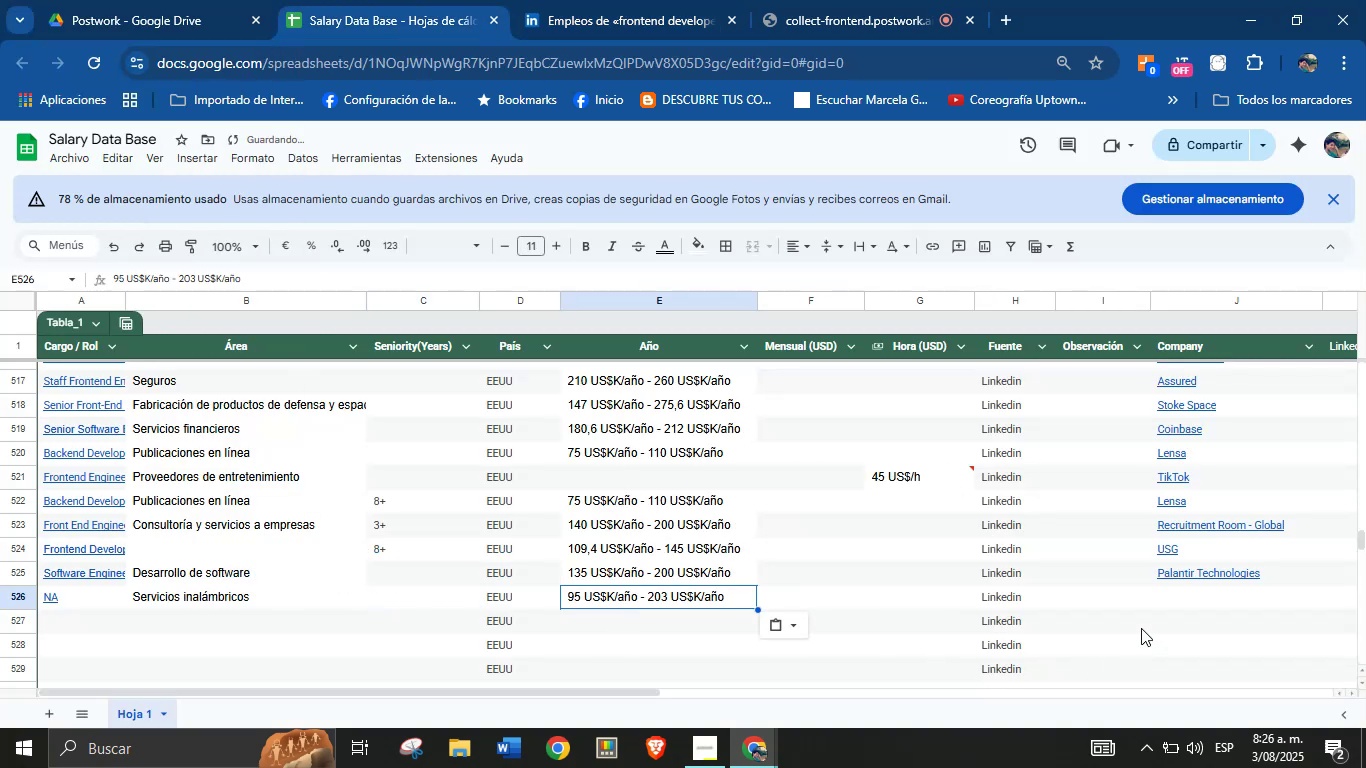 
left_click([1175, 602])
 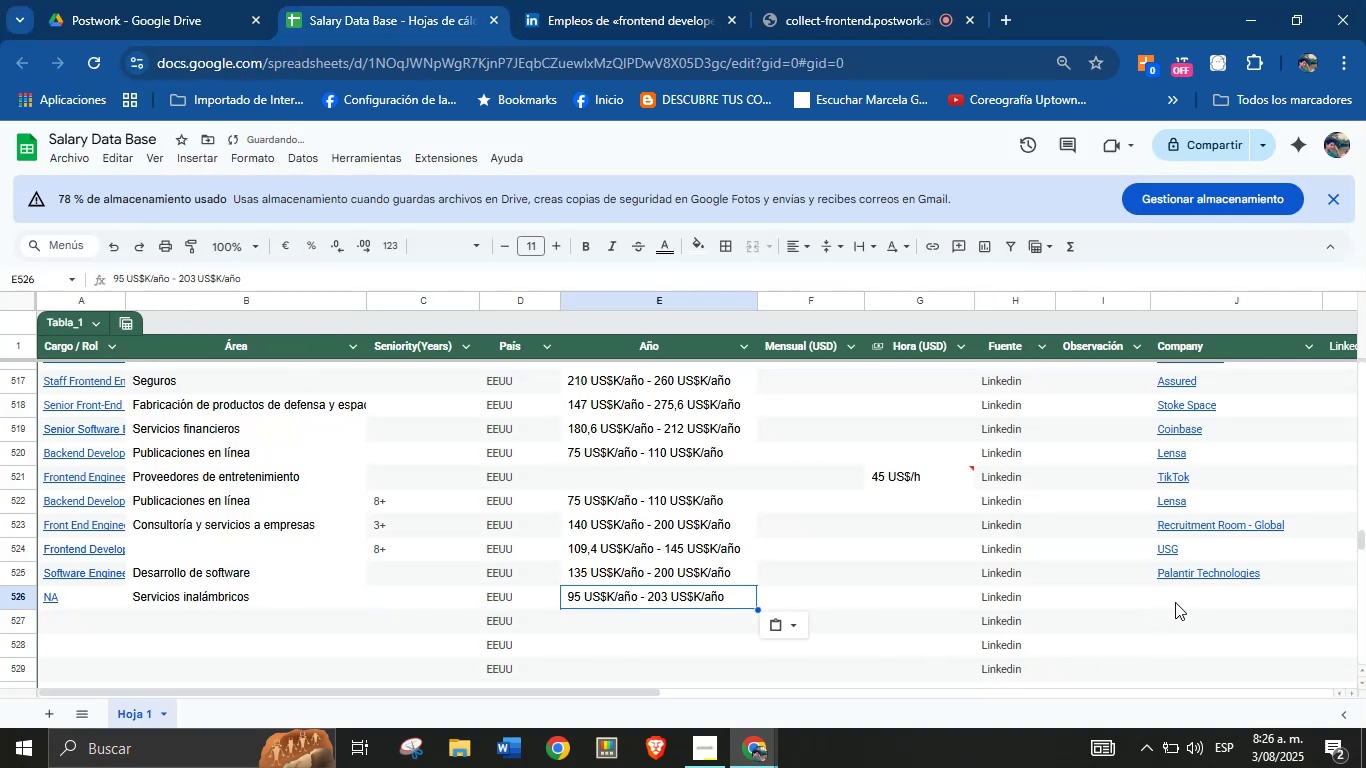 
key(Meta+MetaLeft)
 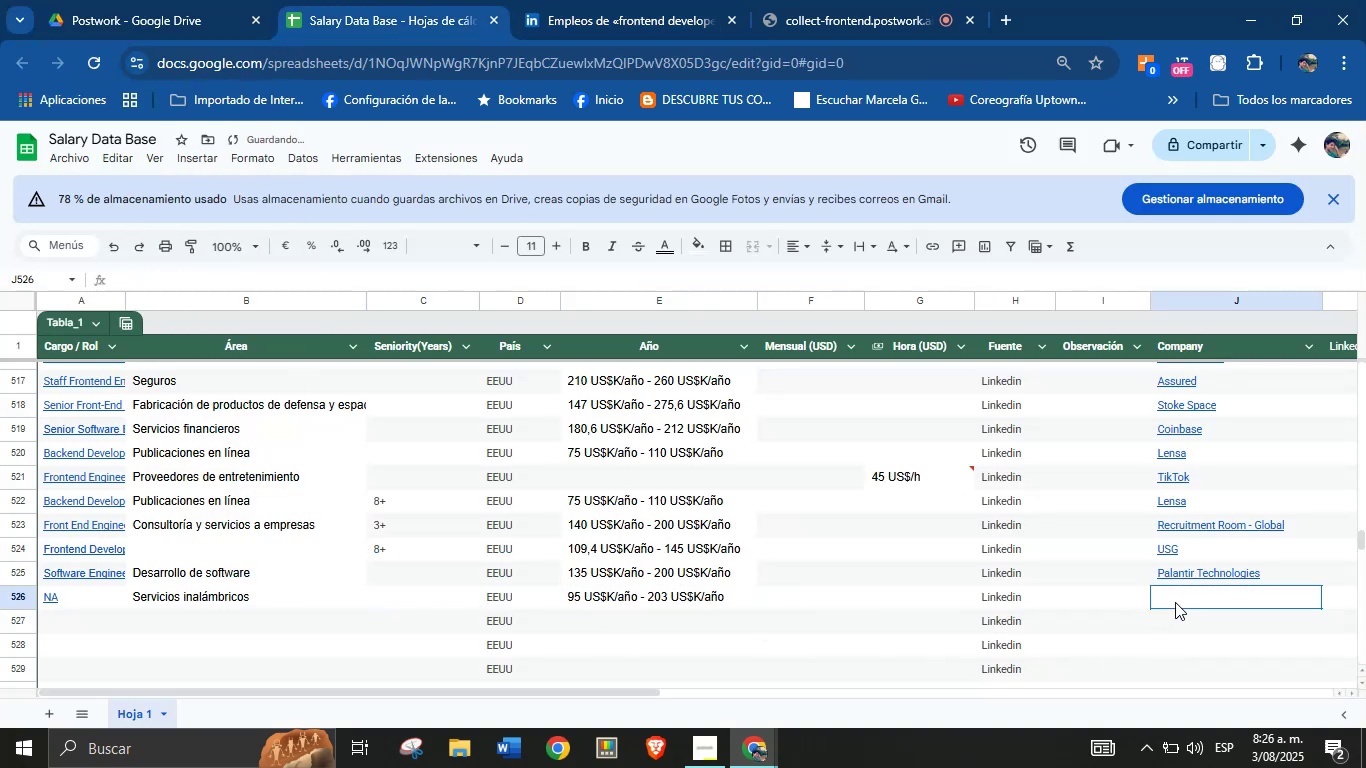 
key(Meta+MetaLeft)
 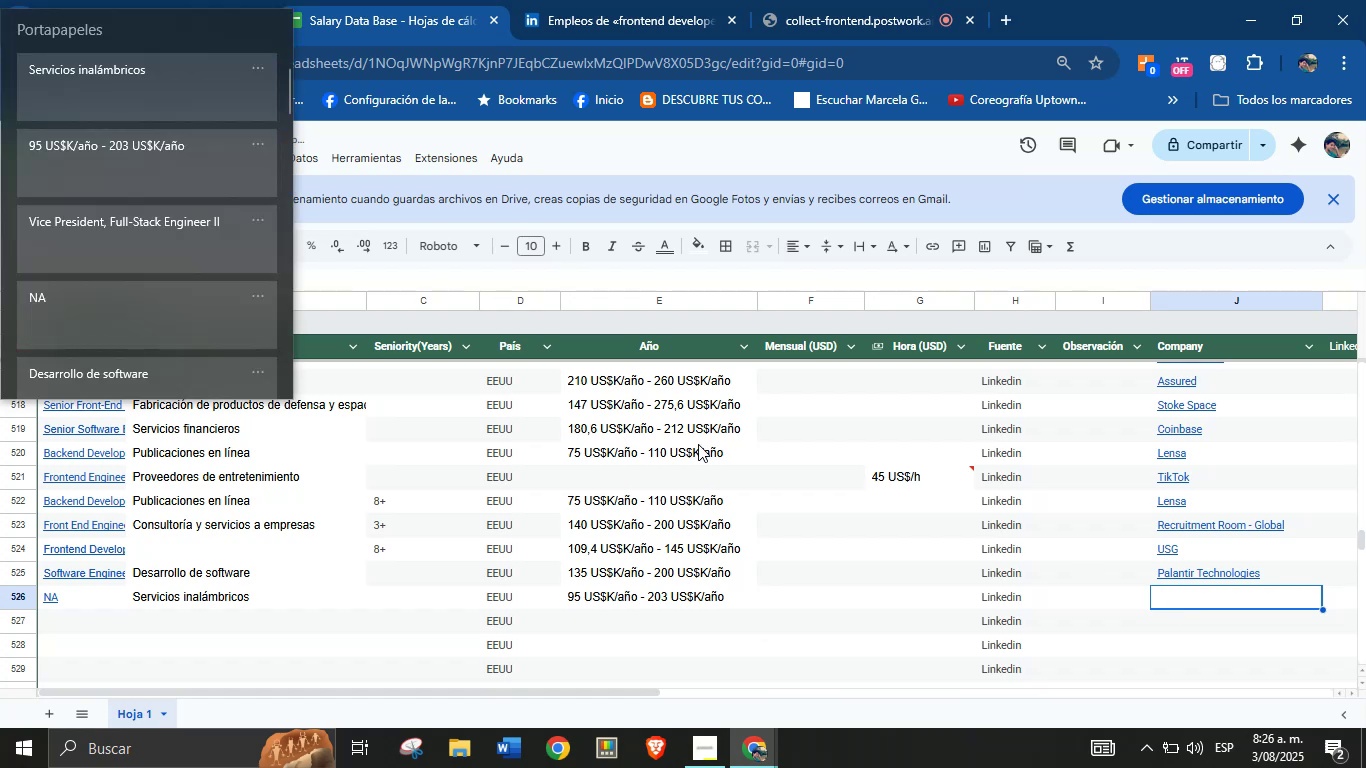 
key(Meta+V)
 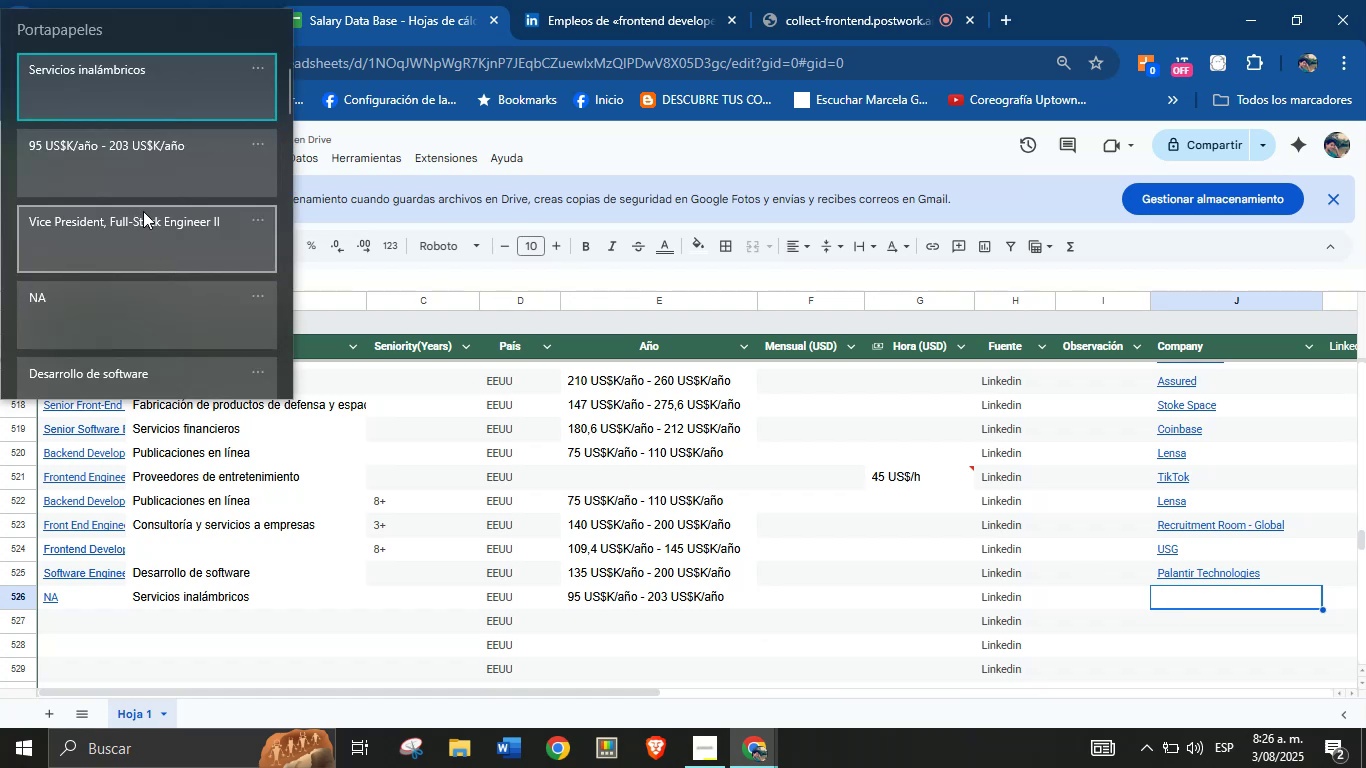 
left_click([119, 313])
 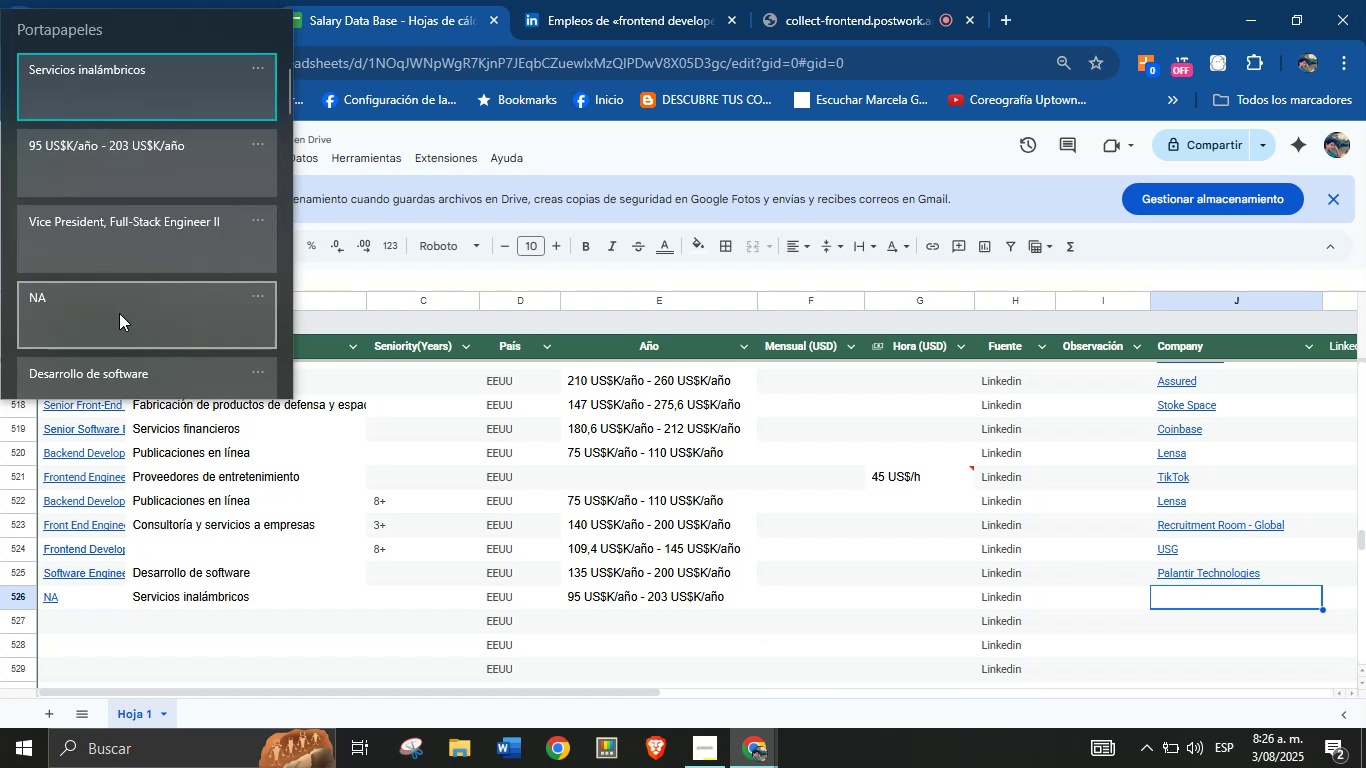 
key(Control+ControlLeft)
 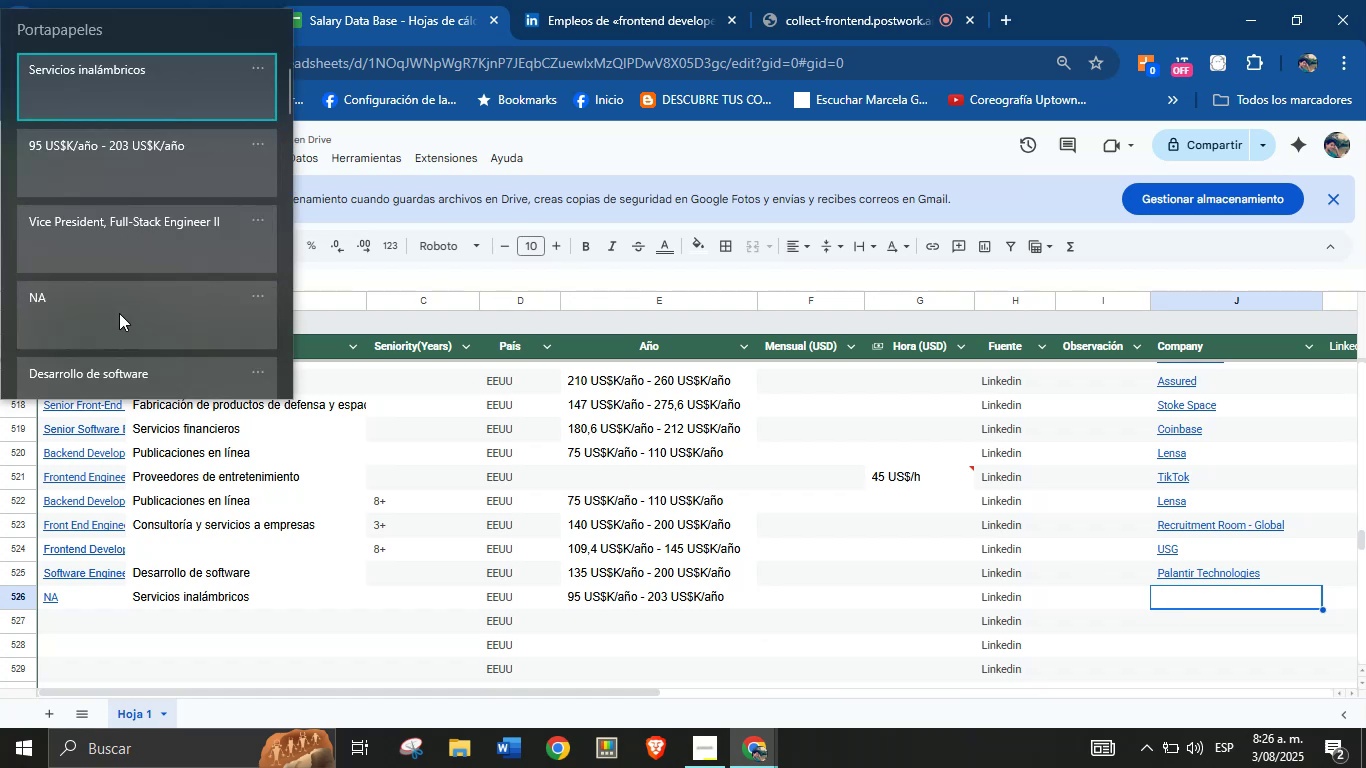 
key(Control+V)
 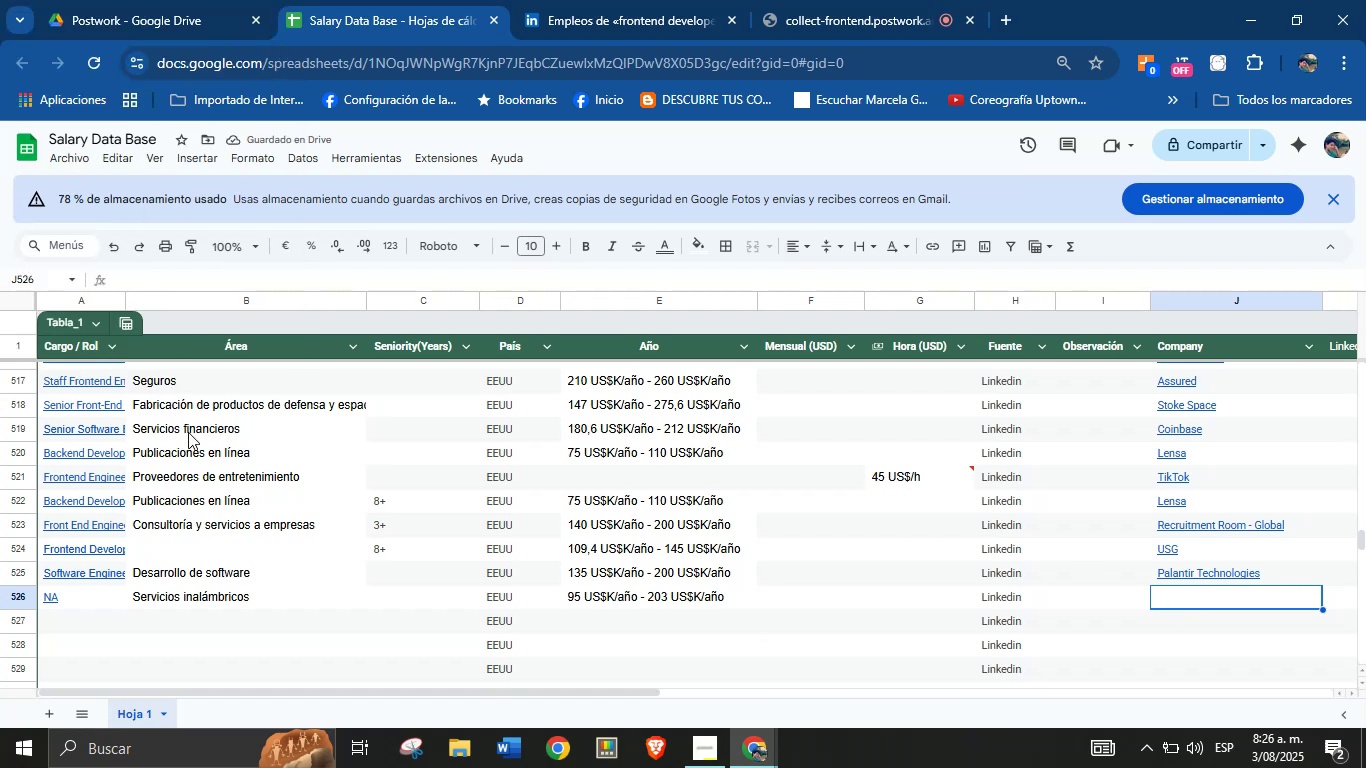 
scroll: coordinate [211, 473], scroll_direction: down, amount: 1.0
 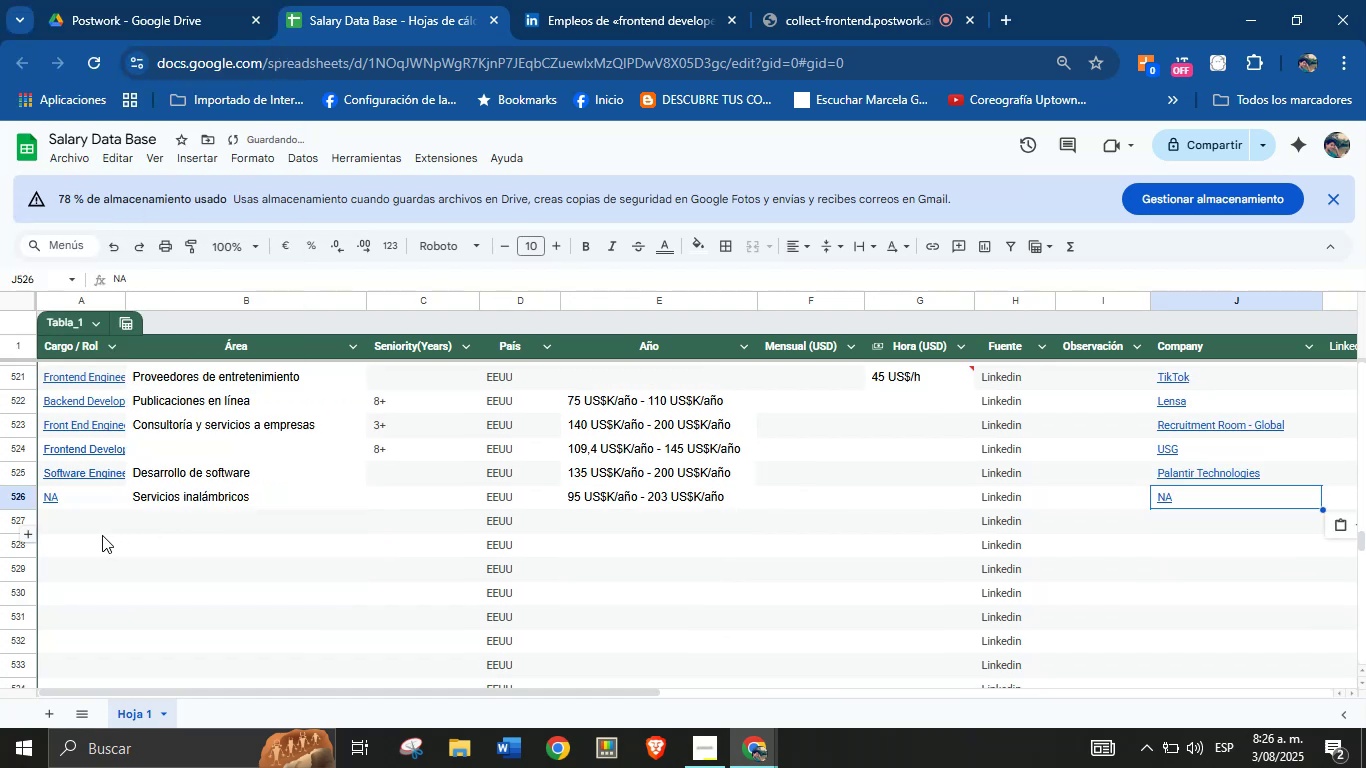 
left_click([86, 502])
 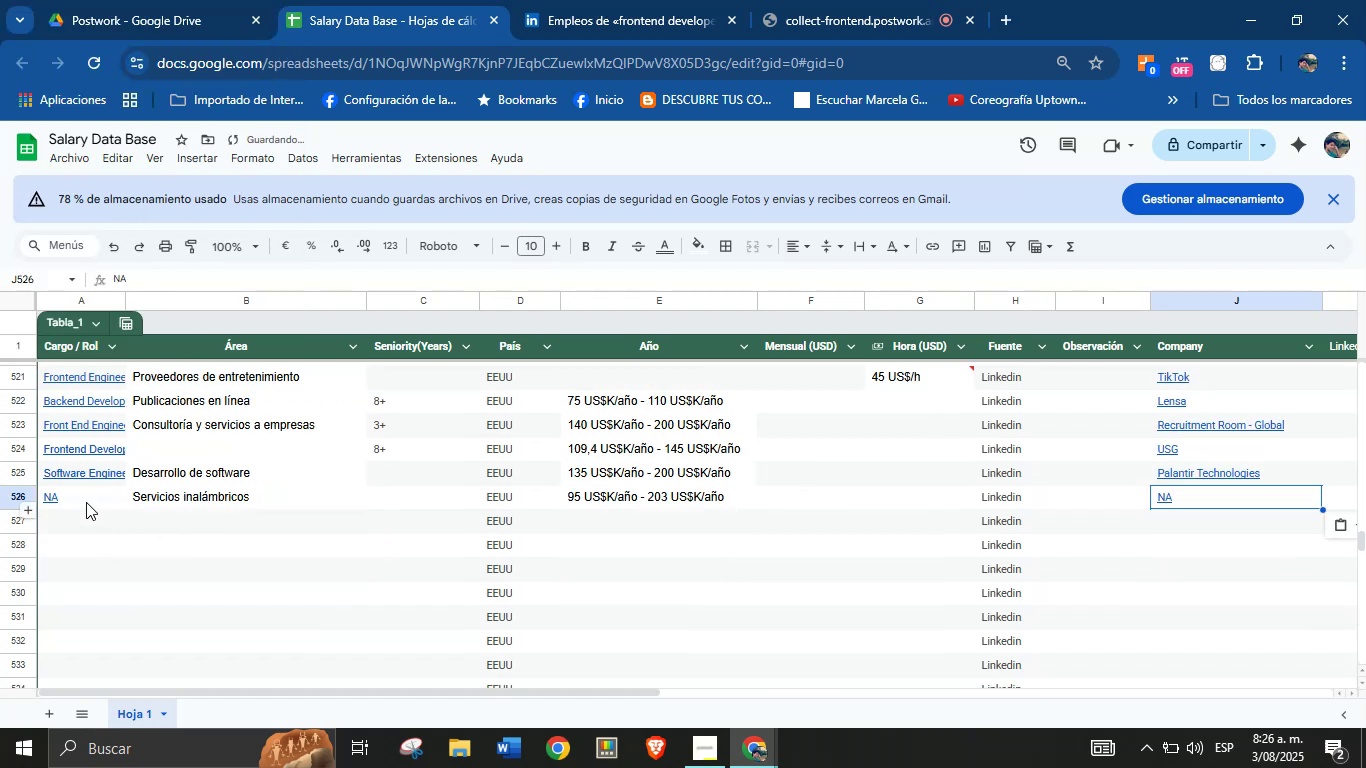 
key(Meta+MetaLeft)
 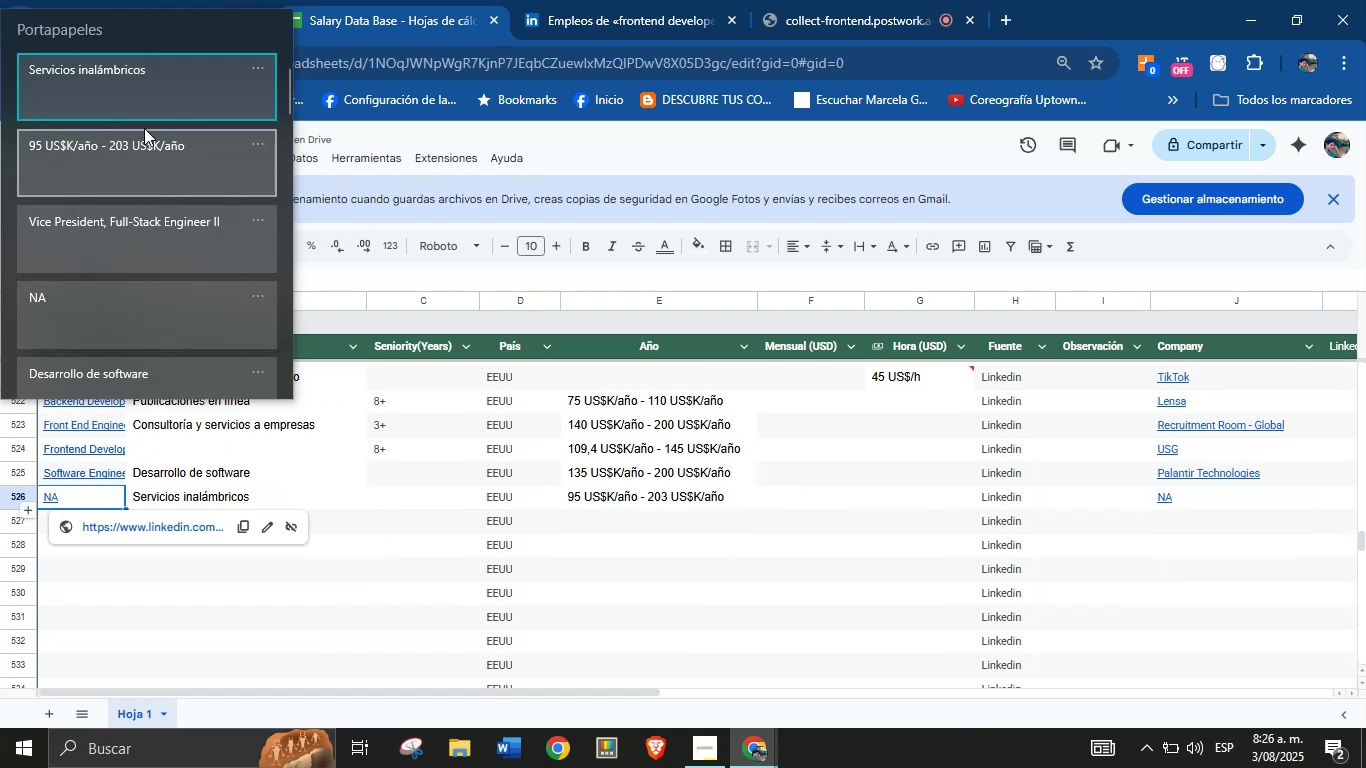 
key(Meta+MetaLeft)
 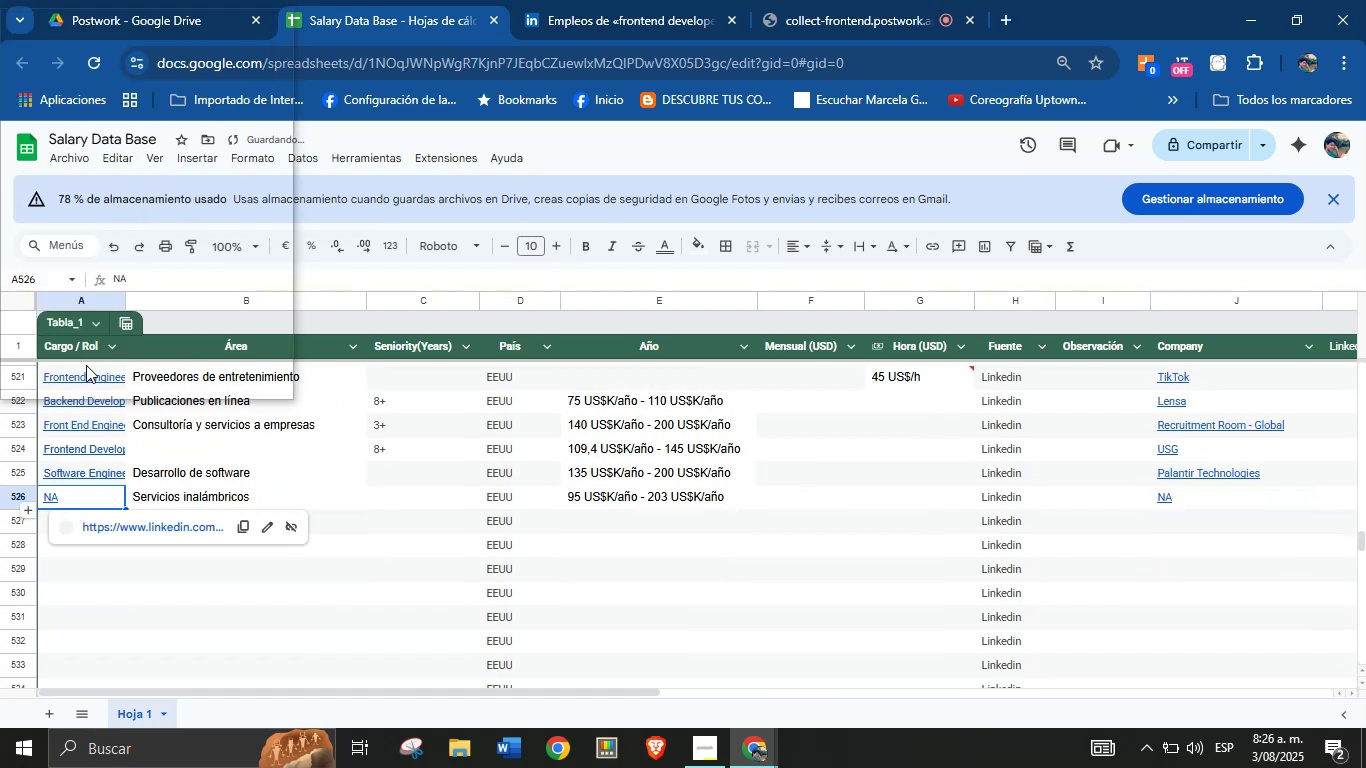 
key(Meta+V)
 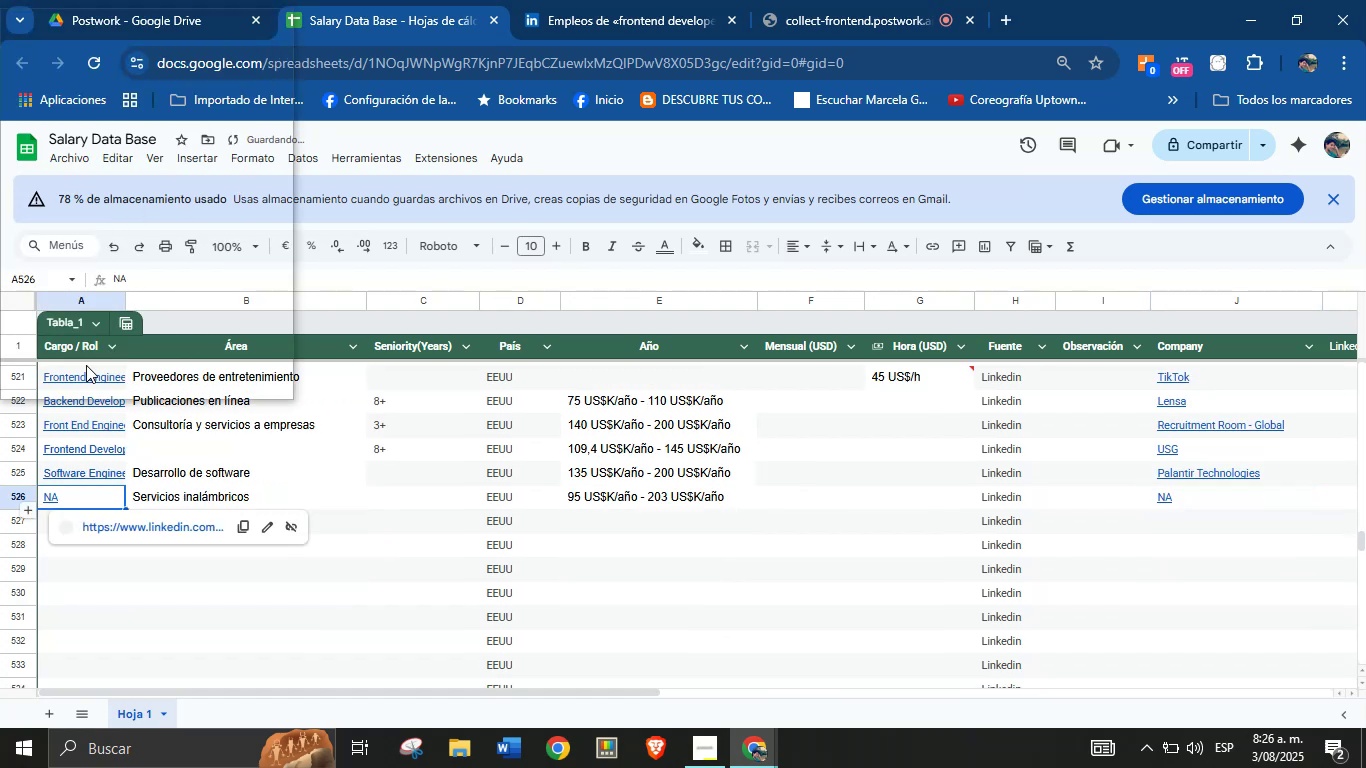 
left_click([153, 236])
 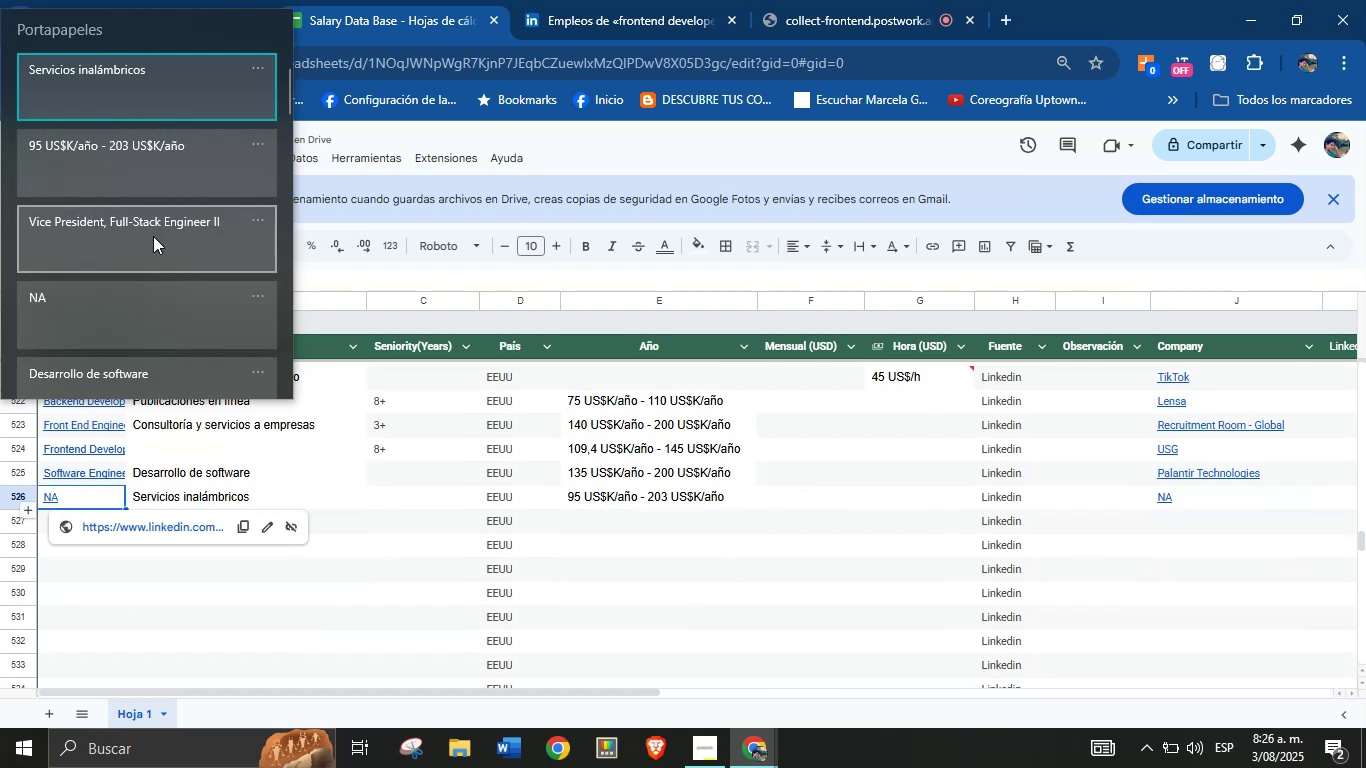 
key(Control+ControlLeft)
 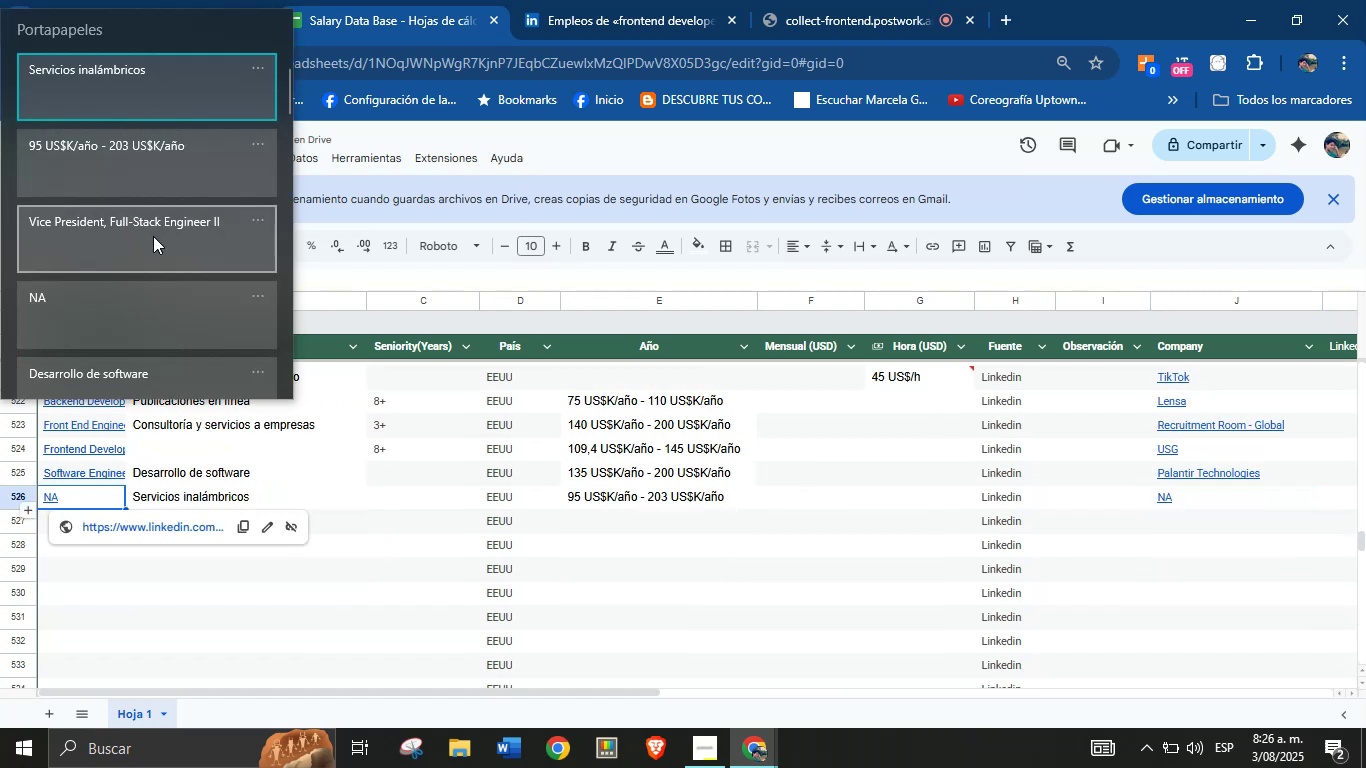 
key(Control+V)
 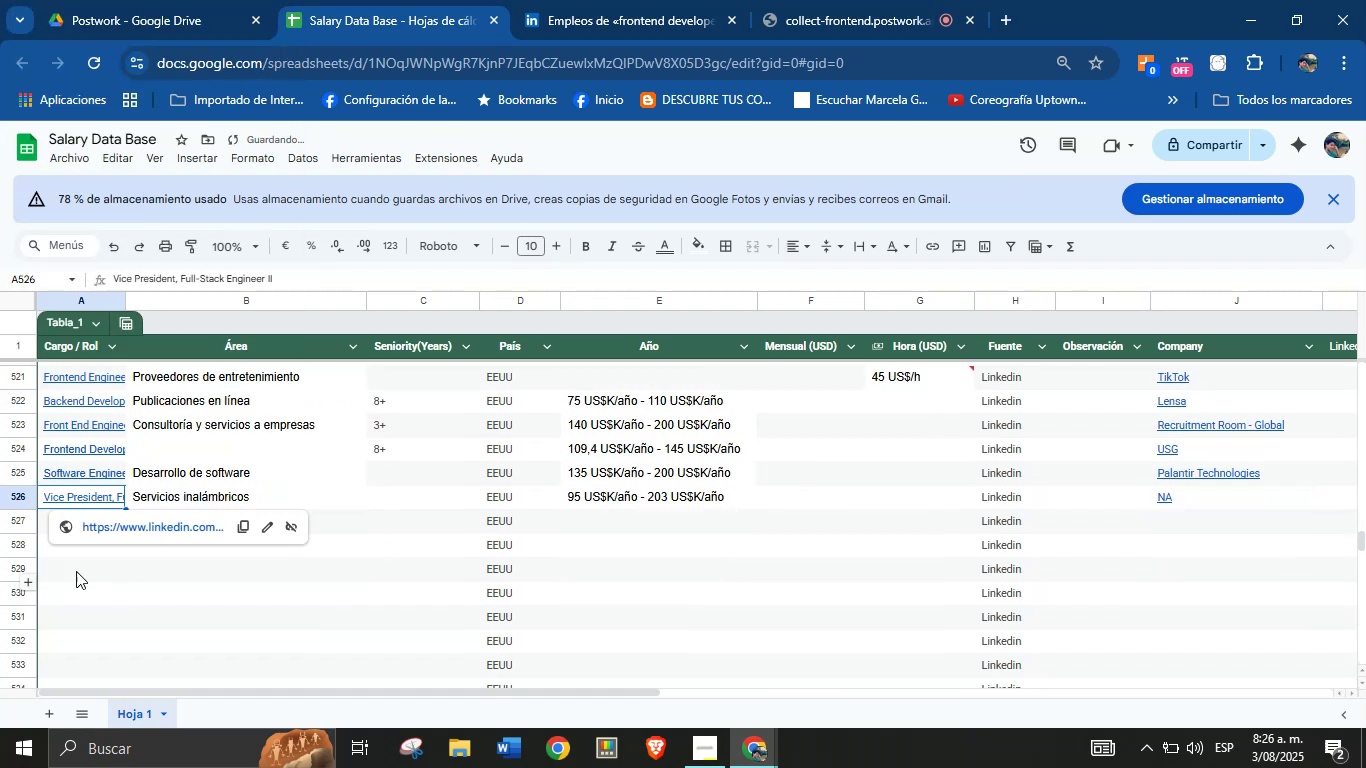 
double_click([57, 561])
 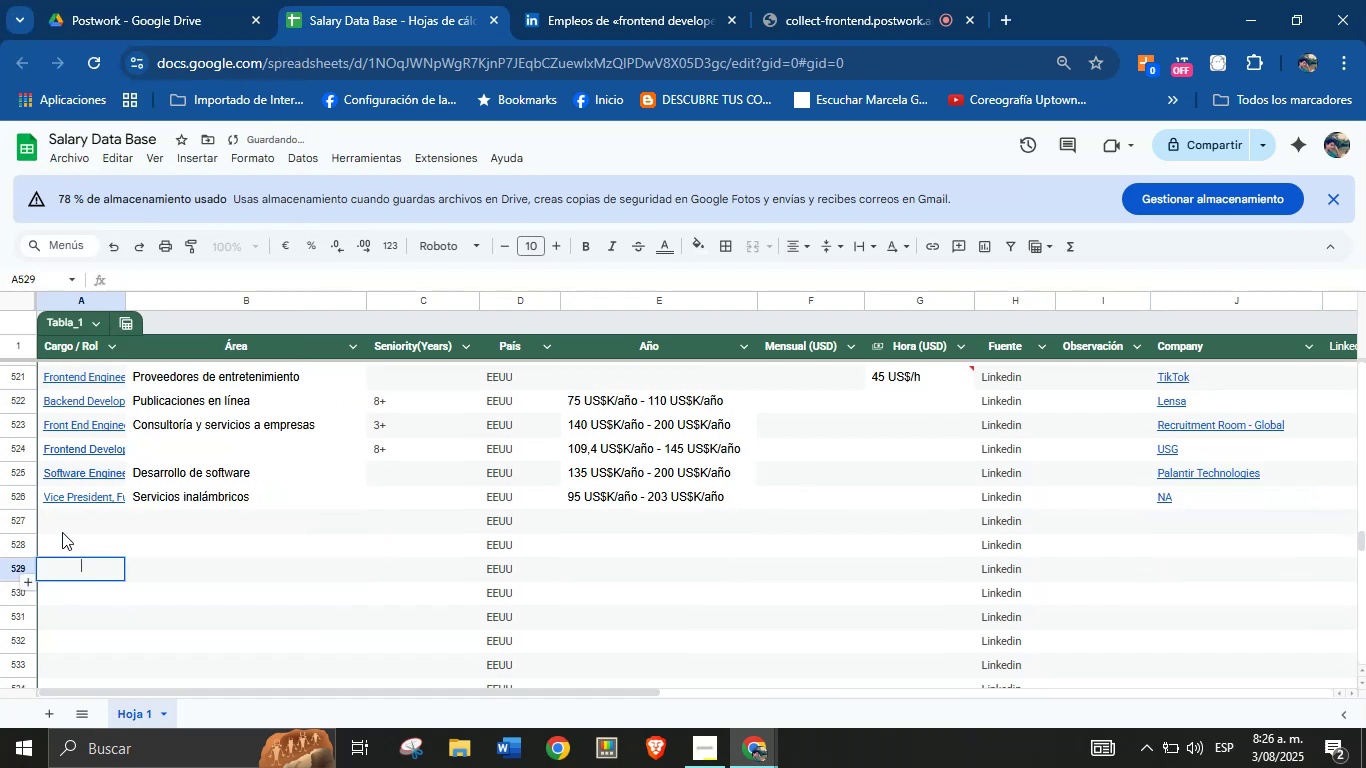 
left_click([81, 519])
 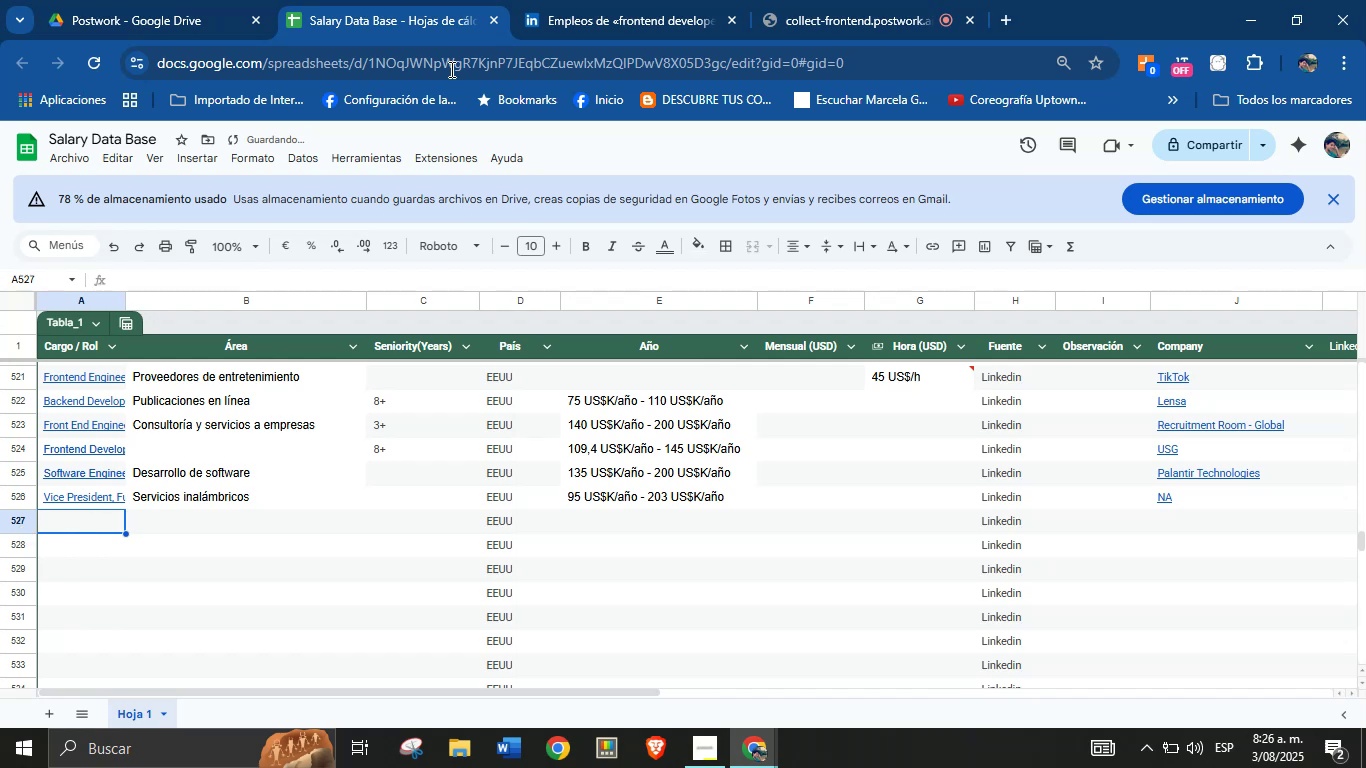 
left_click([595, 0])
 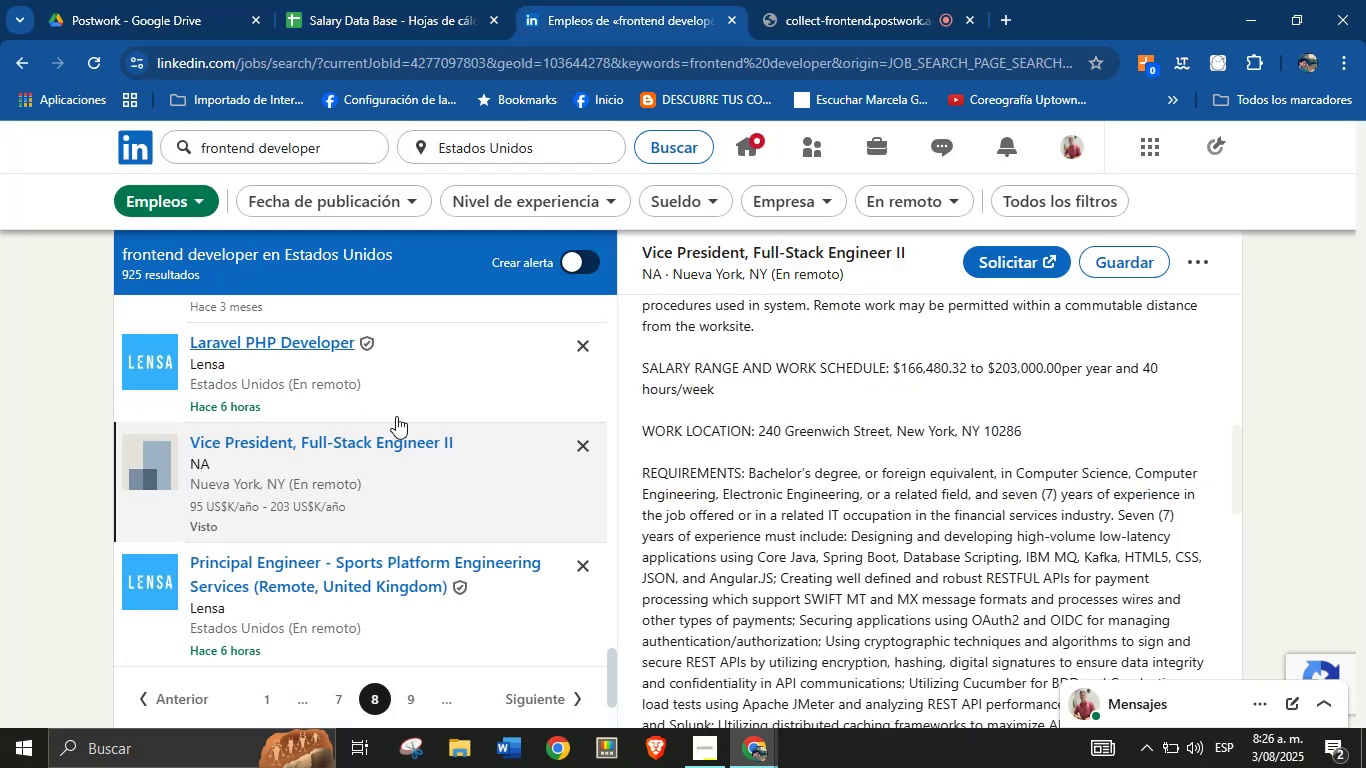 
scroll: coordinate [413, 428], scroll_direction: down, amount: 2.0
 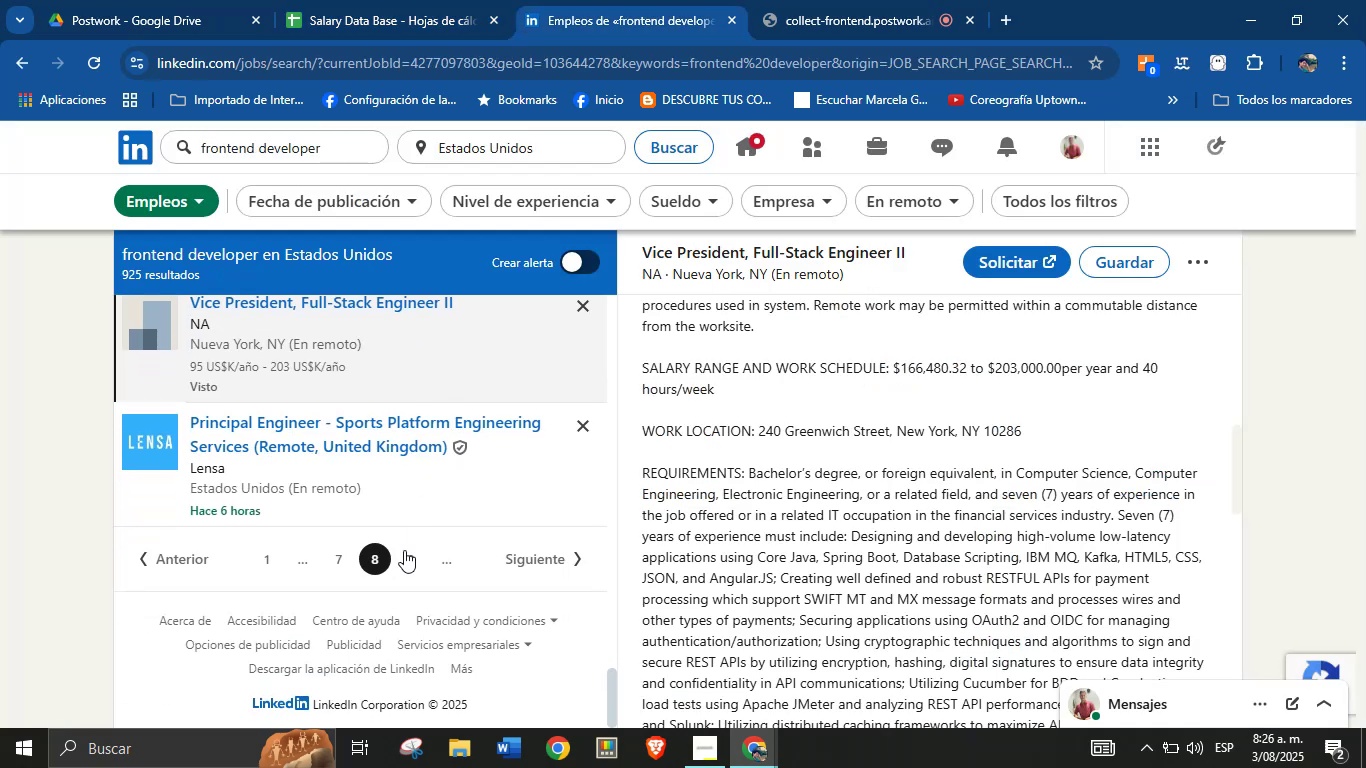 
left_click([406, 556])
 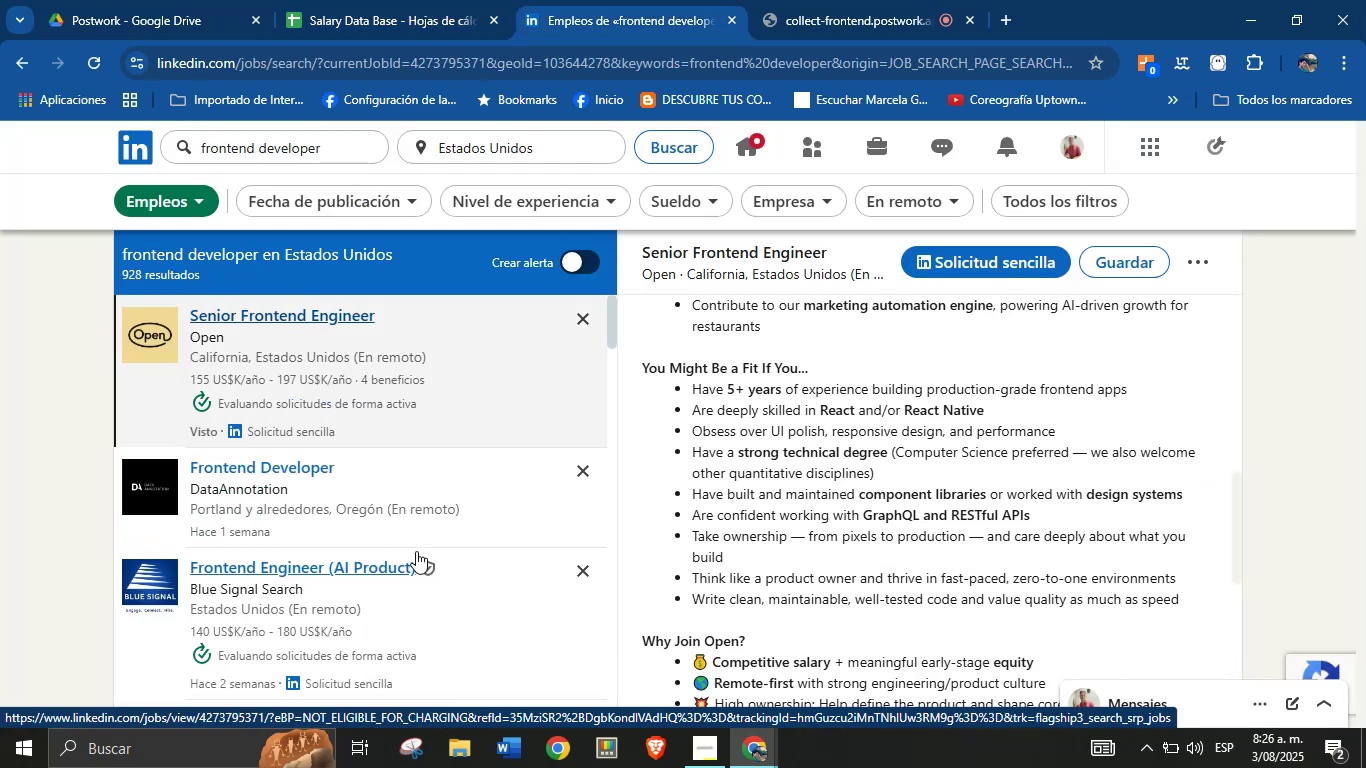 
wait(10.93)
 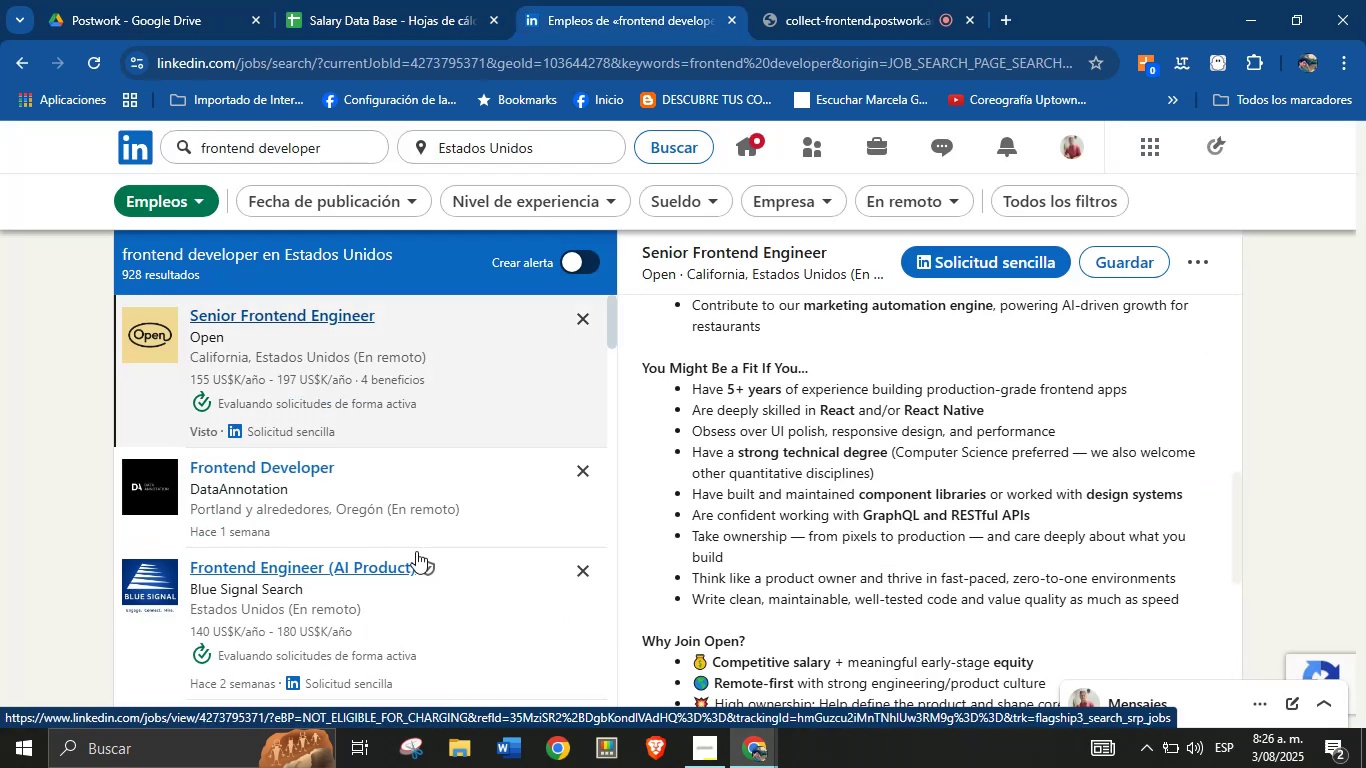 
scroll: coordinate [536, 588], scroll_direction: down, amount: 1.0
 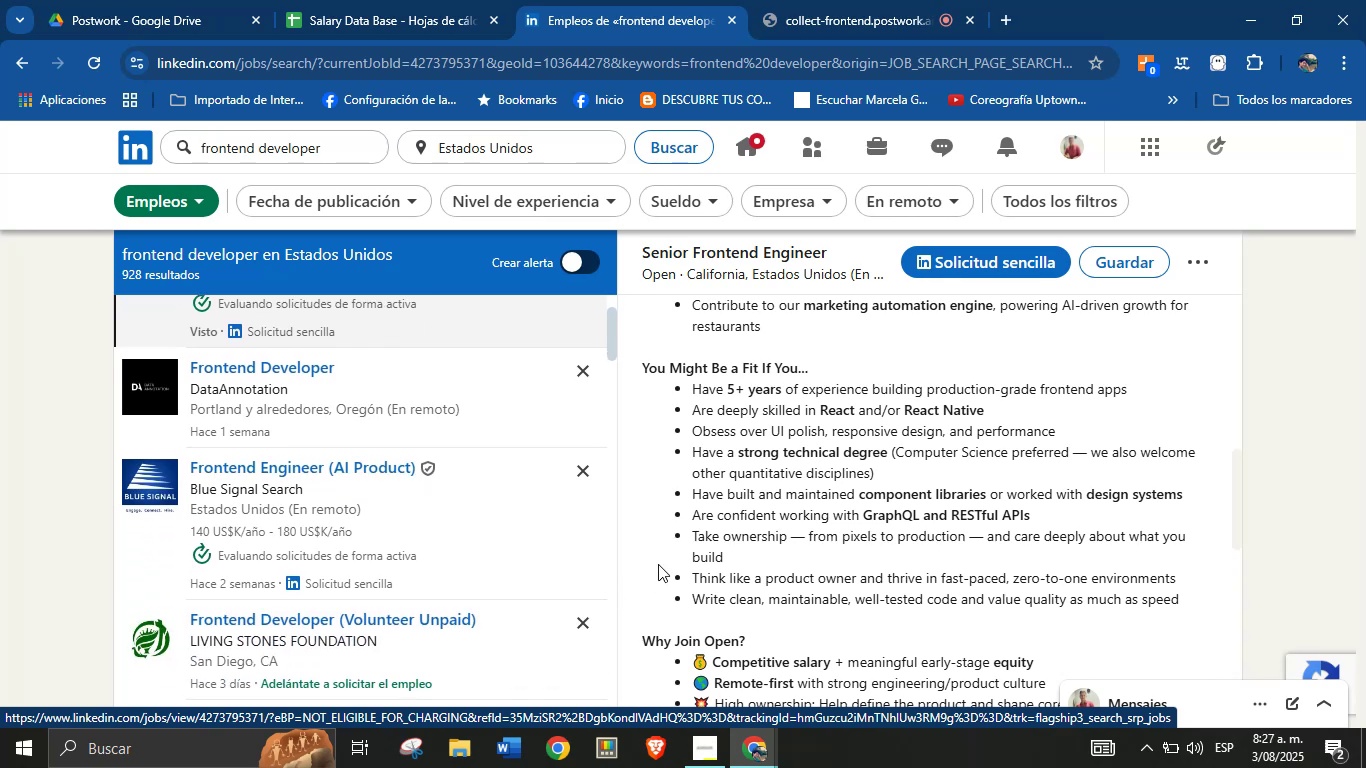 
scroll: coordinate [839, 394], scroll_direction: up, amount: 15.0
 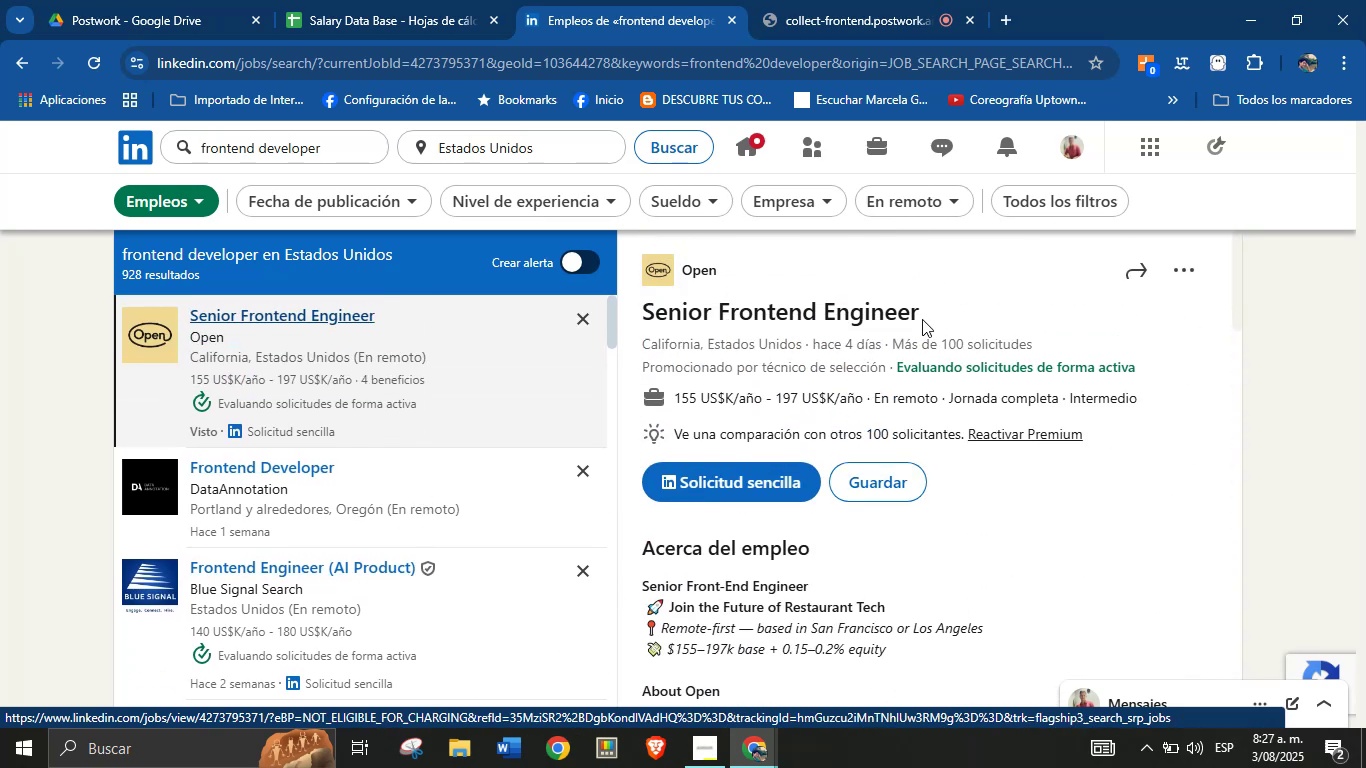 
left_click_drag(start_coordinate=[931, 316], to_coordinate=[643, 316])
 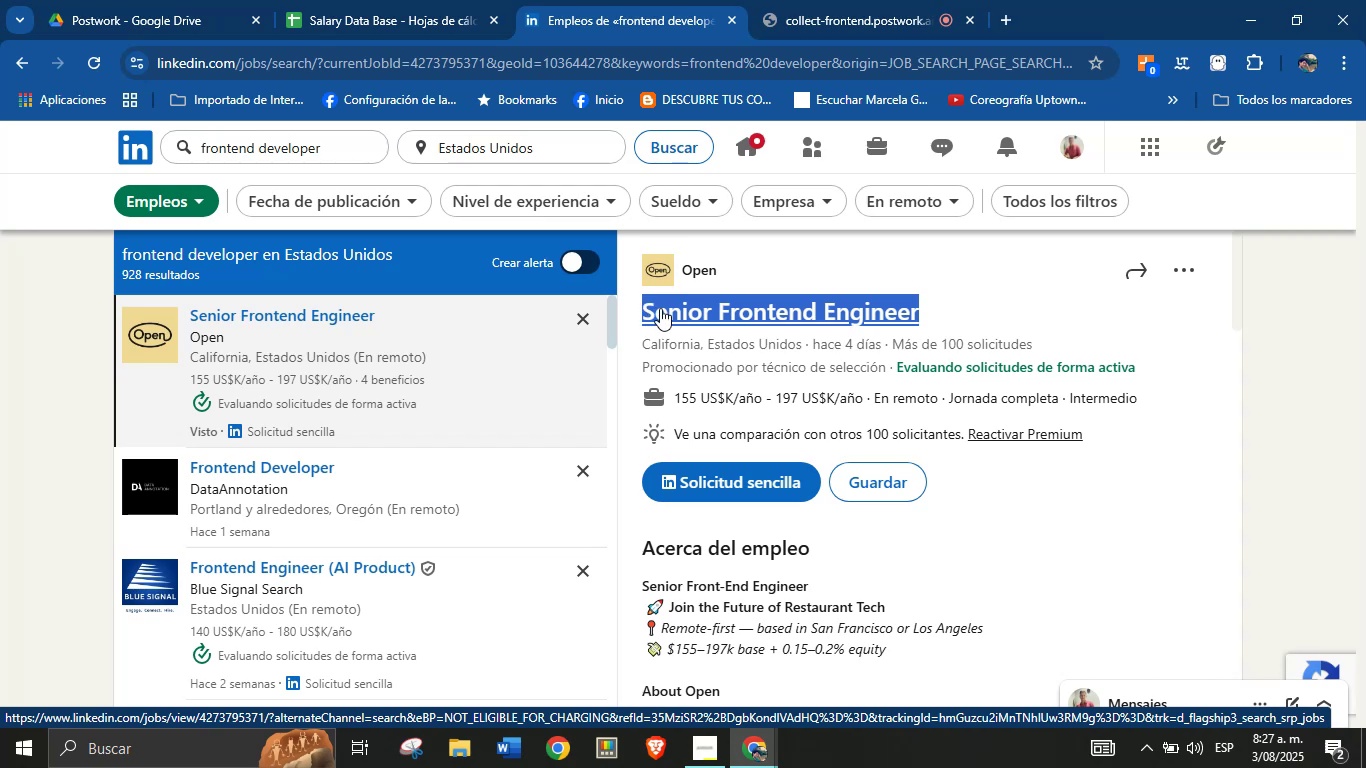 
key(Alt+AltLeft)
 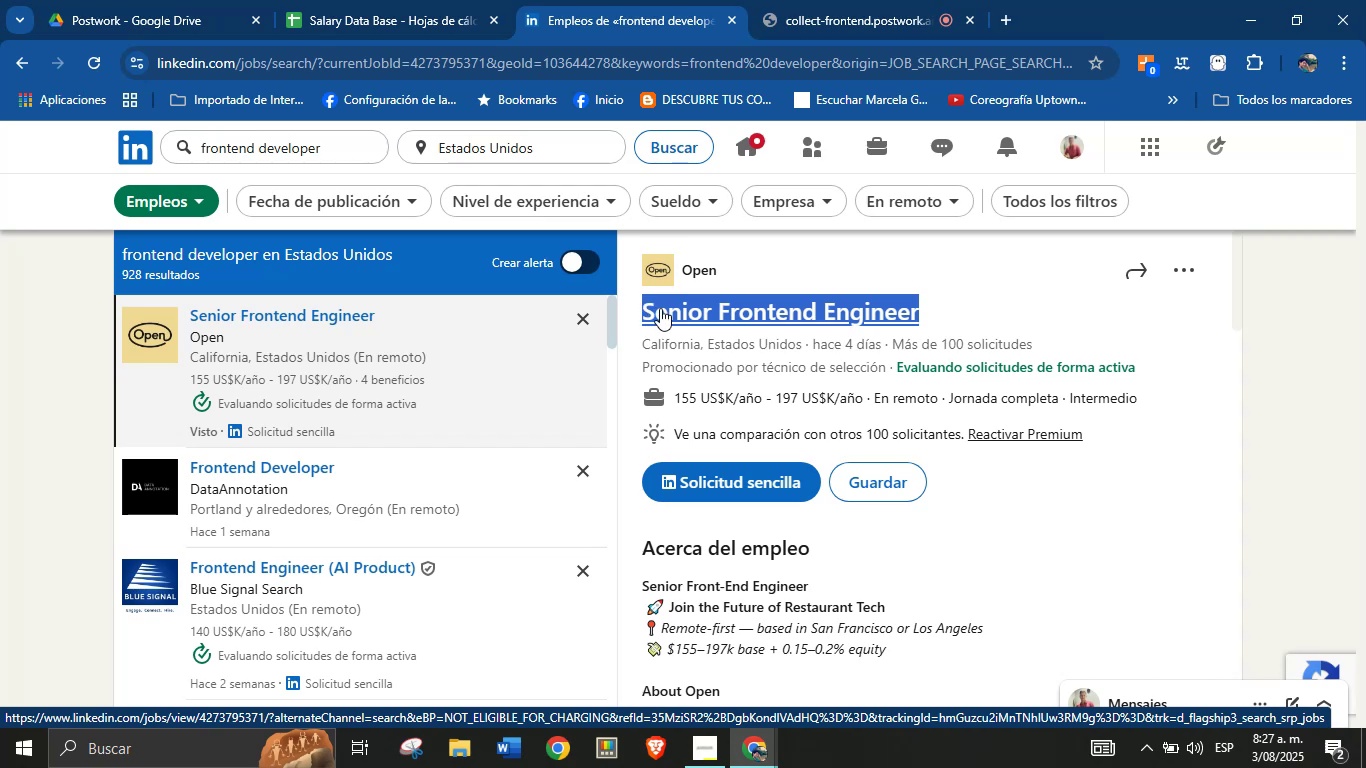 
key(Alt+Control+ControlLeft)
 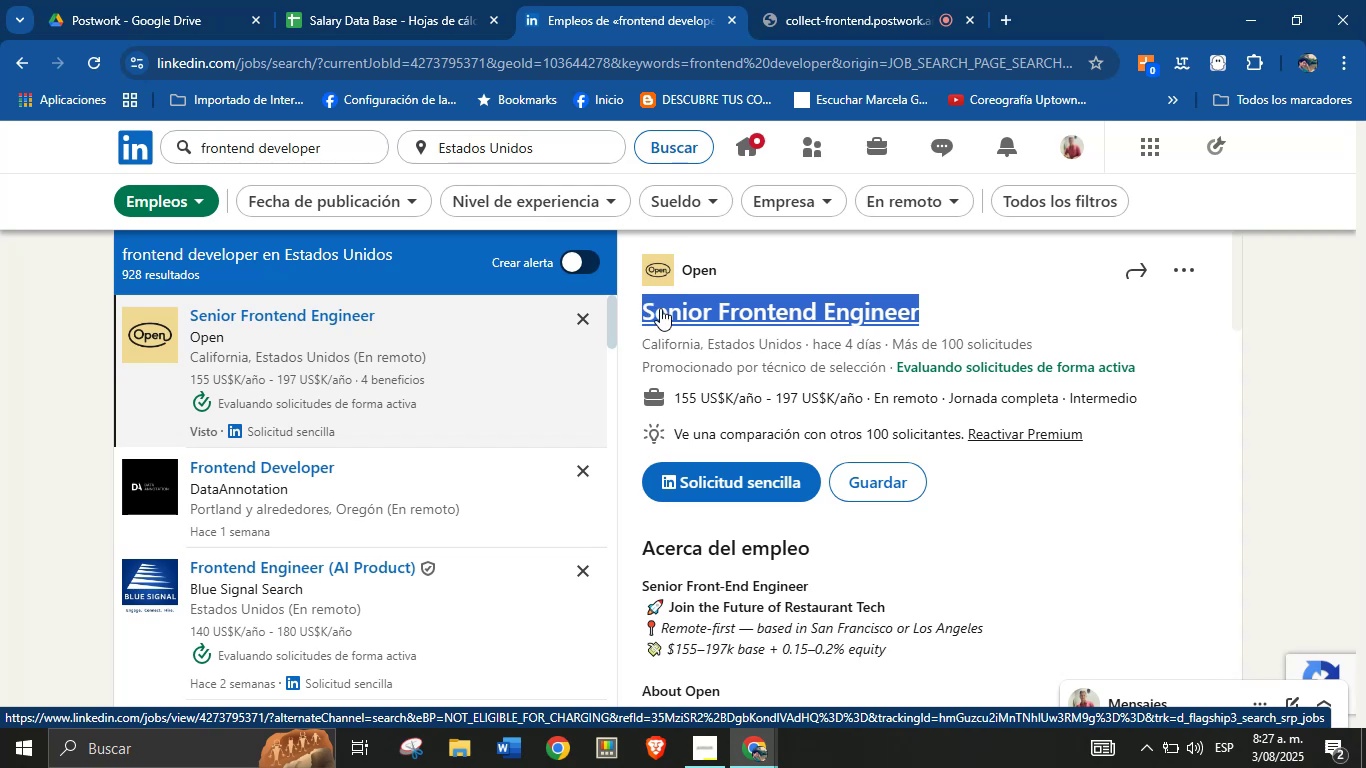 
key(Alt+Control+C)
 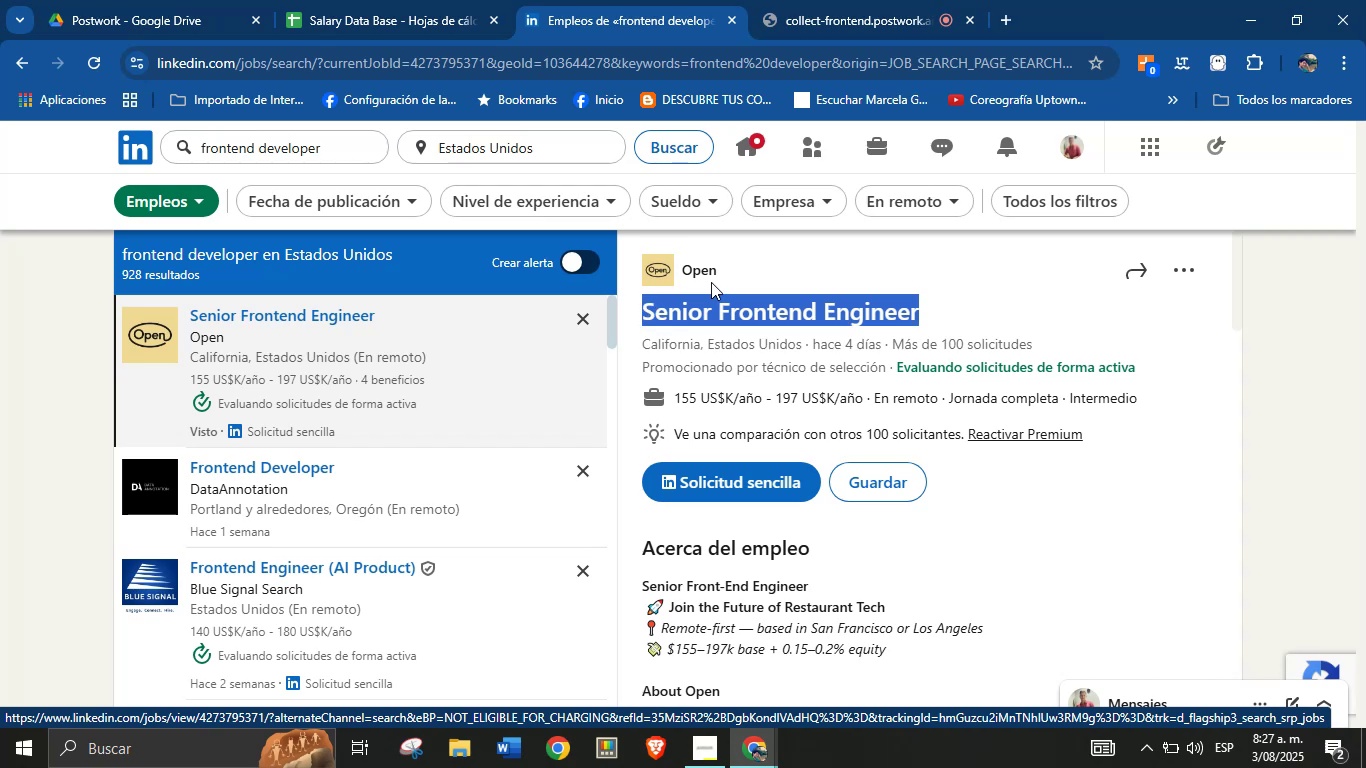 
left_click_drag(start_coordinate=[717, 278], to_coordinate=[683, 273])
 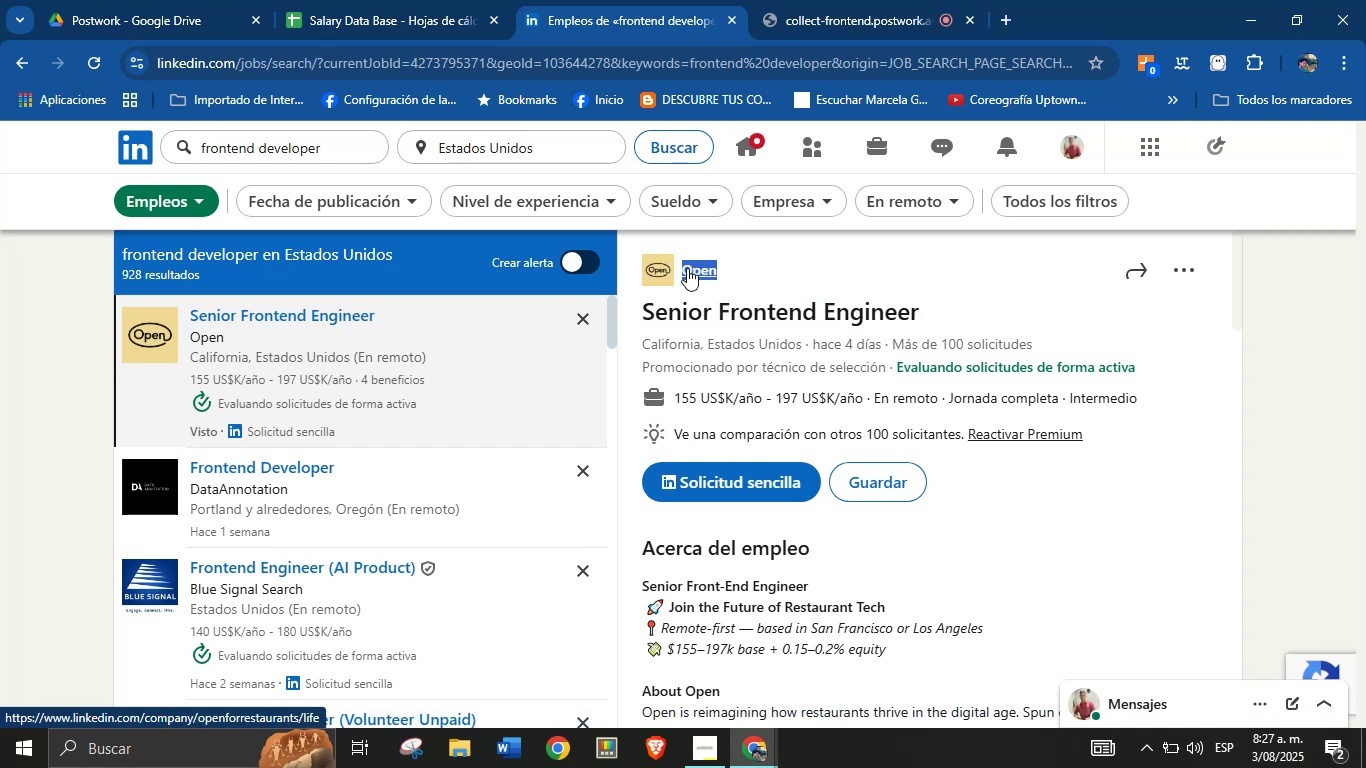 
key(Alt+Control+ControlLeft)
 